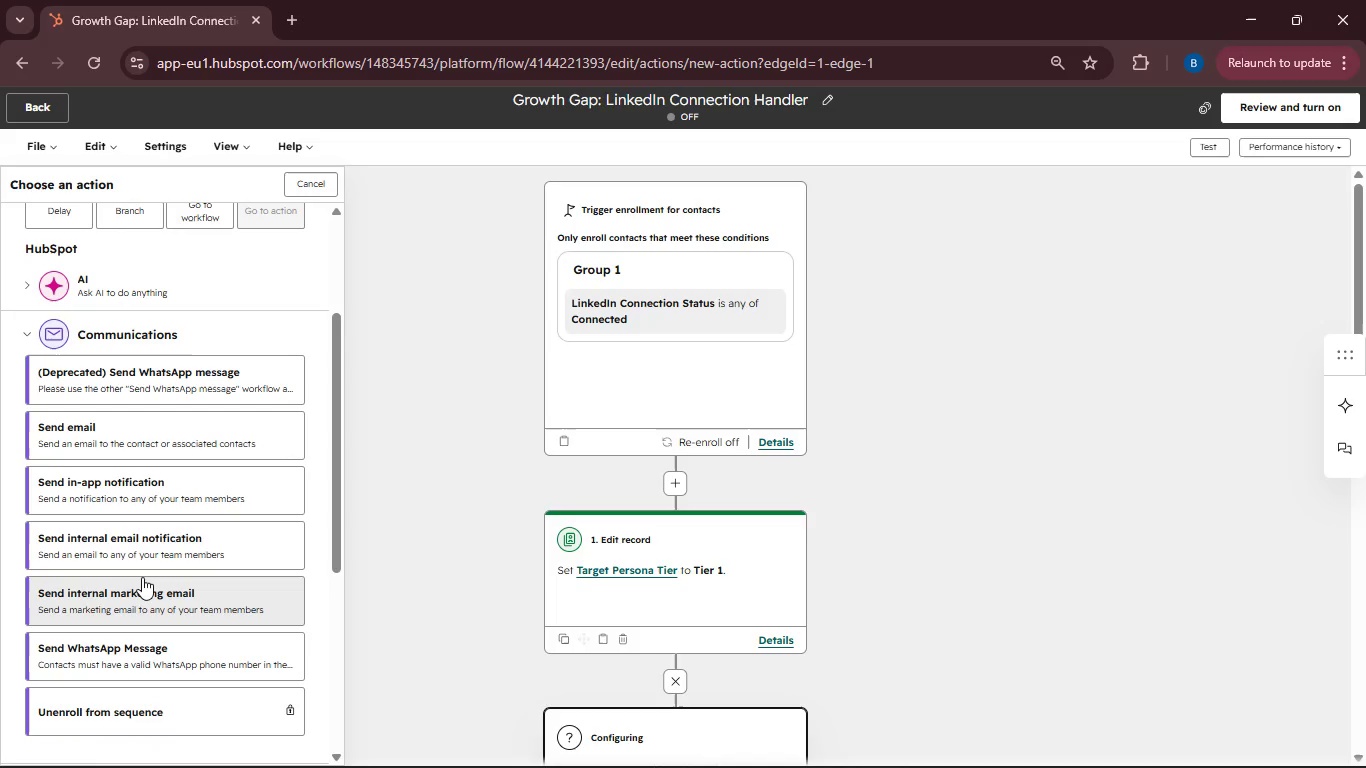 
left_click([120, 549])
 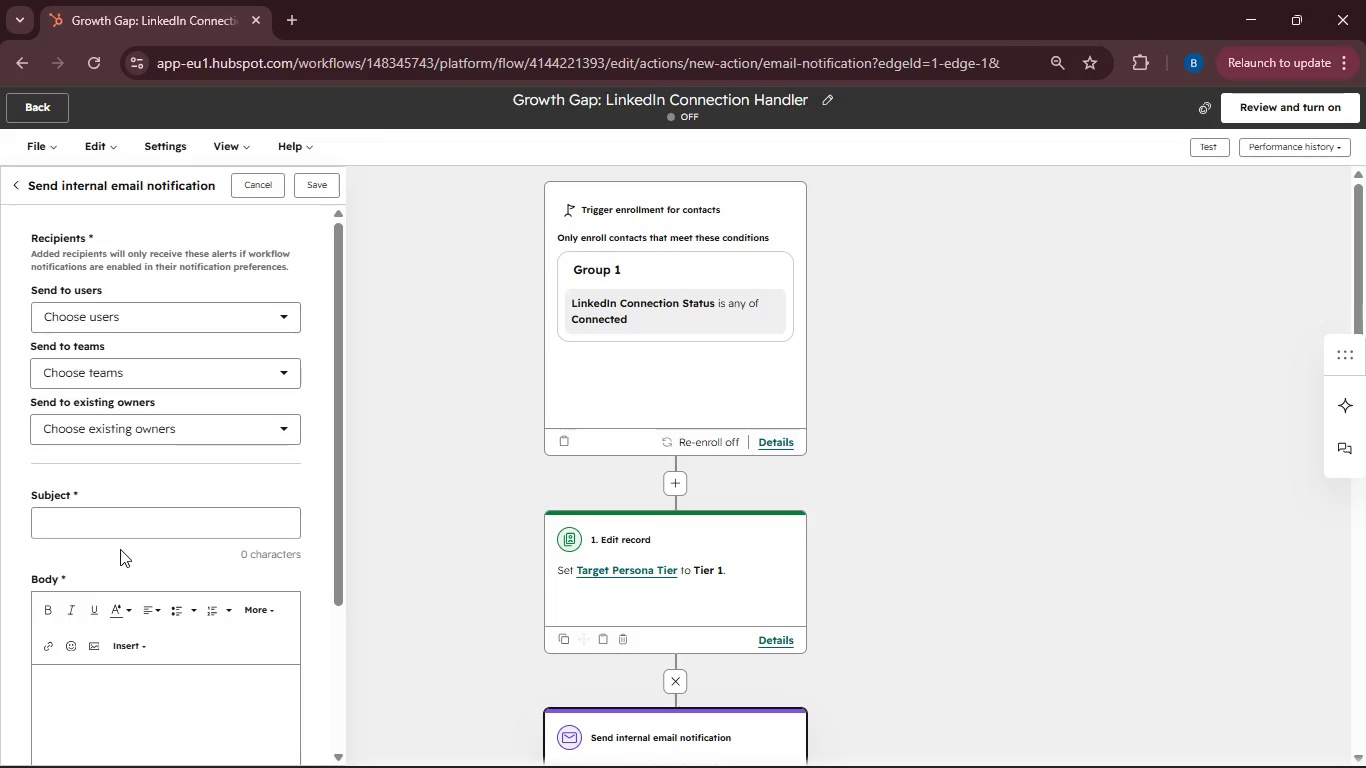 
wait(9.83)
 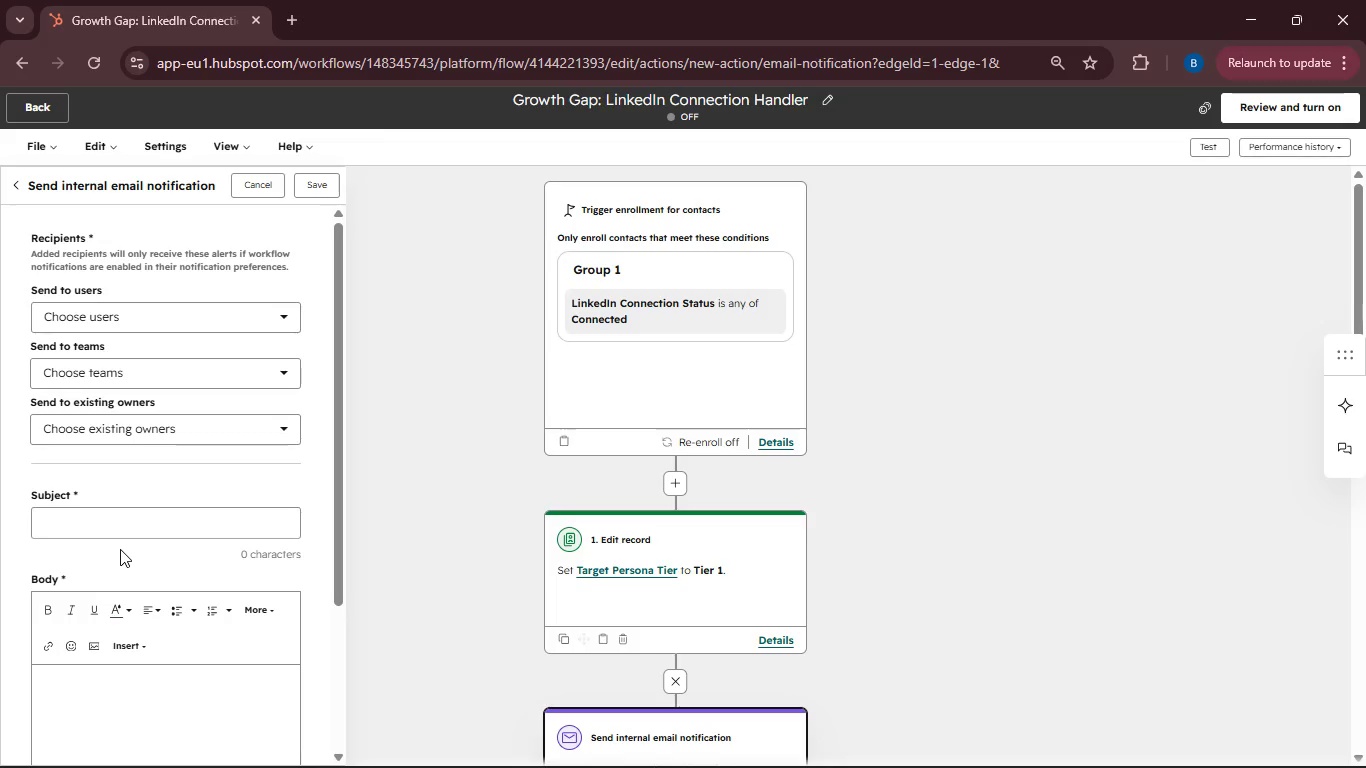 
left_click([233, 323])
 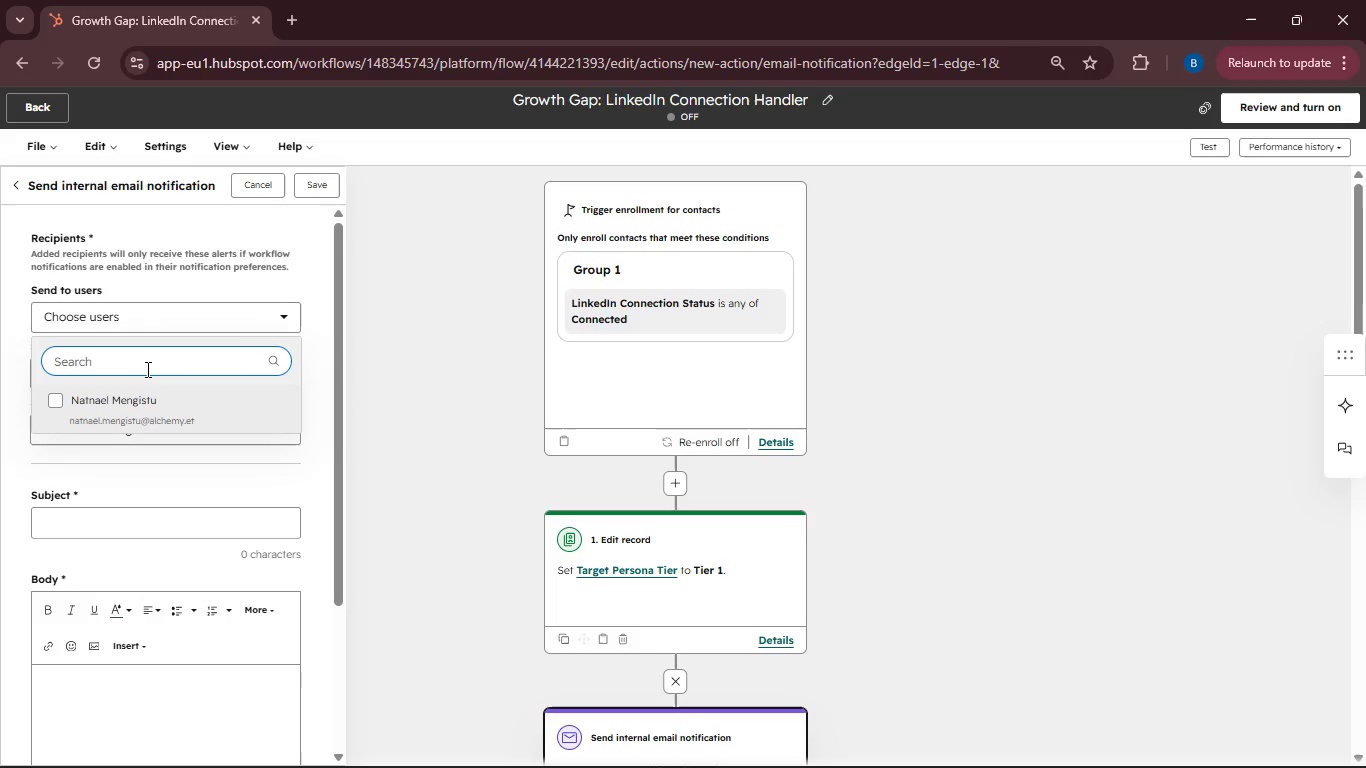 
type(Mar)
key(Backspace)
key(Backspace)
key(Backspace)
key(Backspace)
 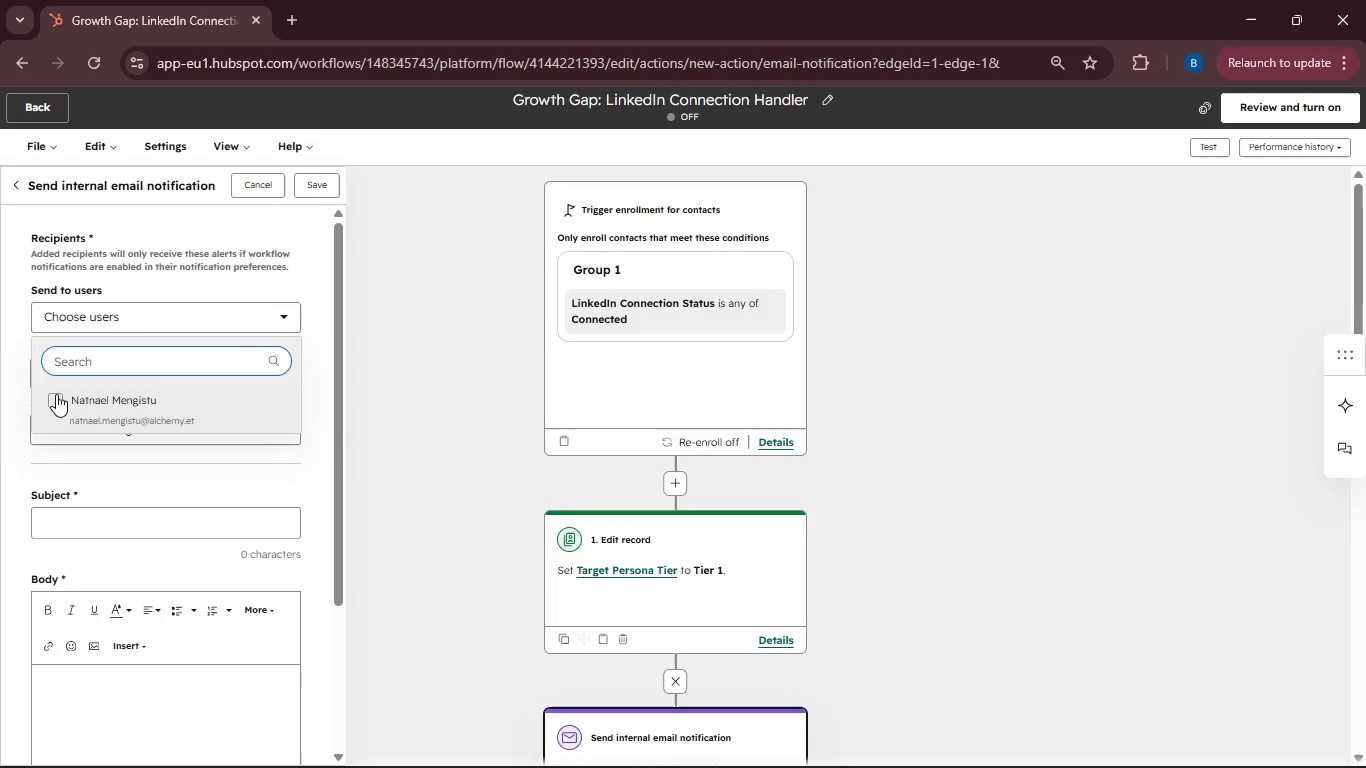 
left_click([56, 394])
 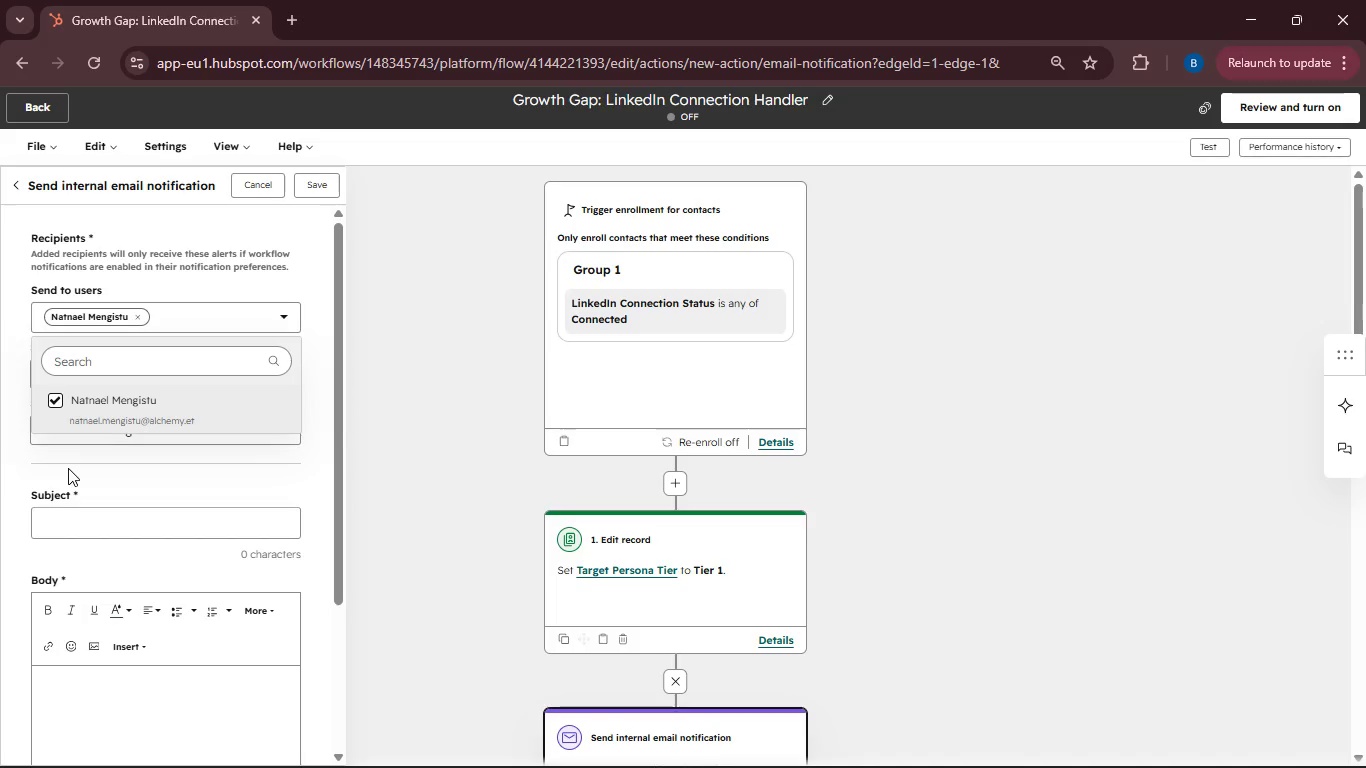 
left_click([68, 468])
 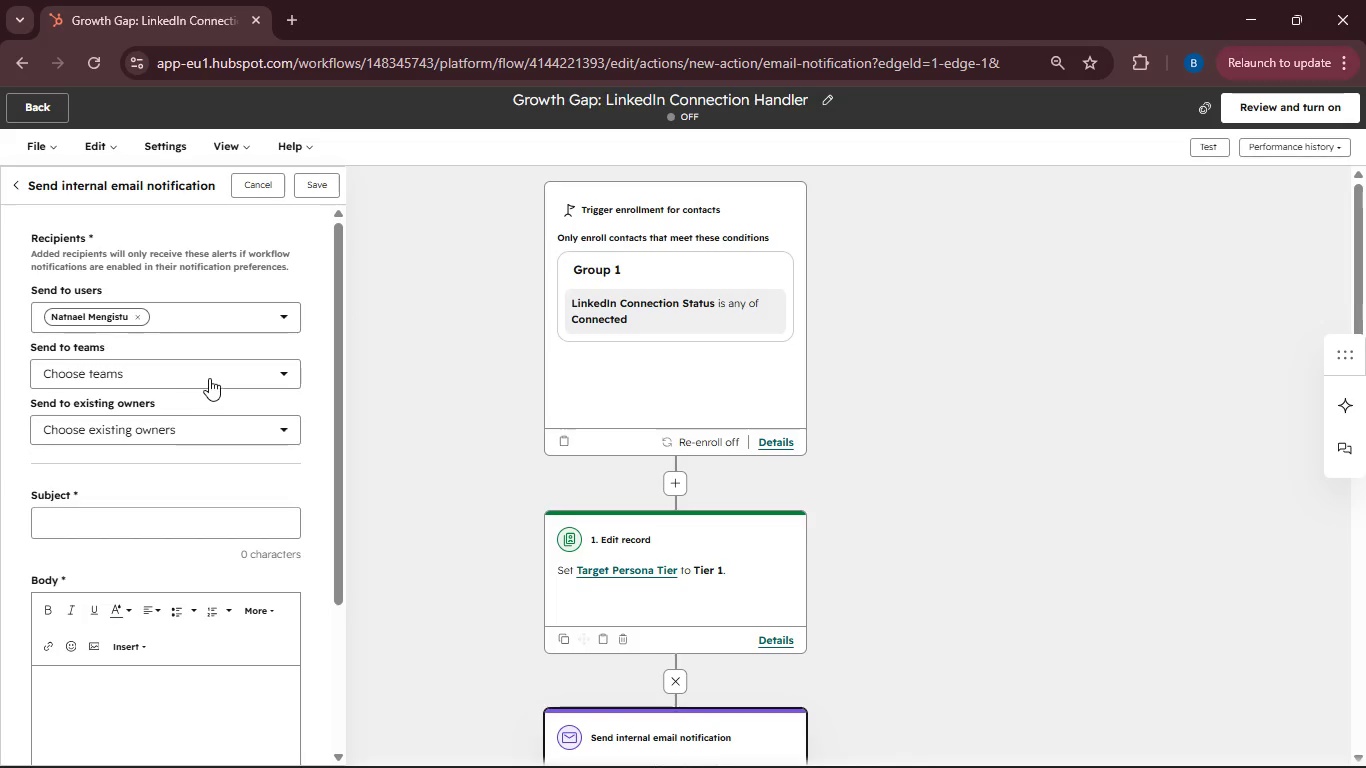 
left_click([209, 378])
 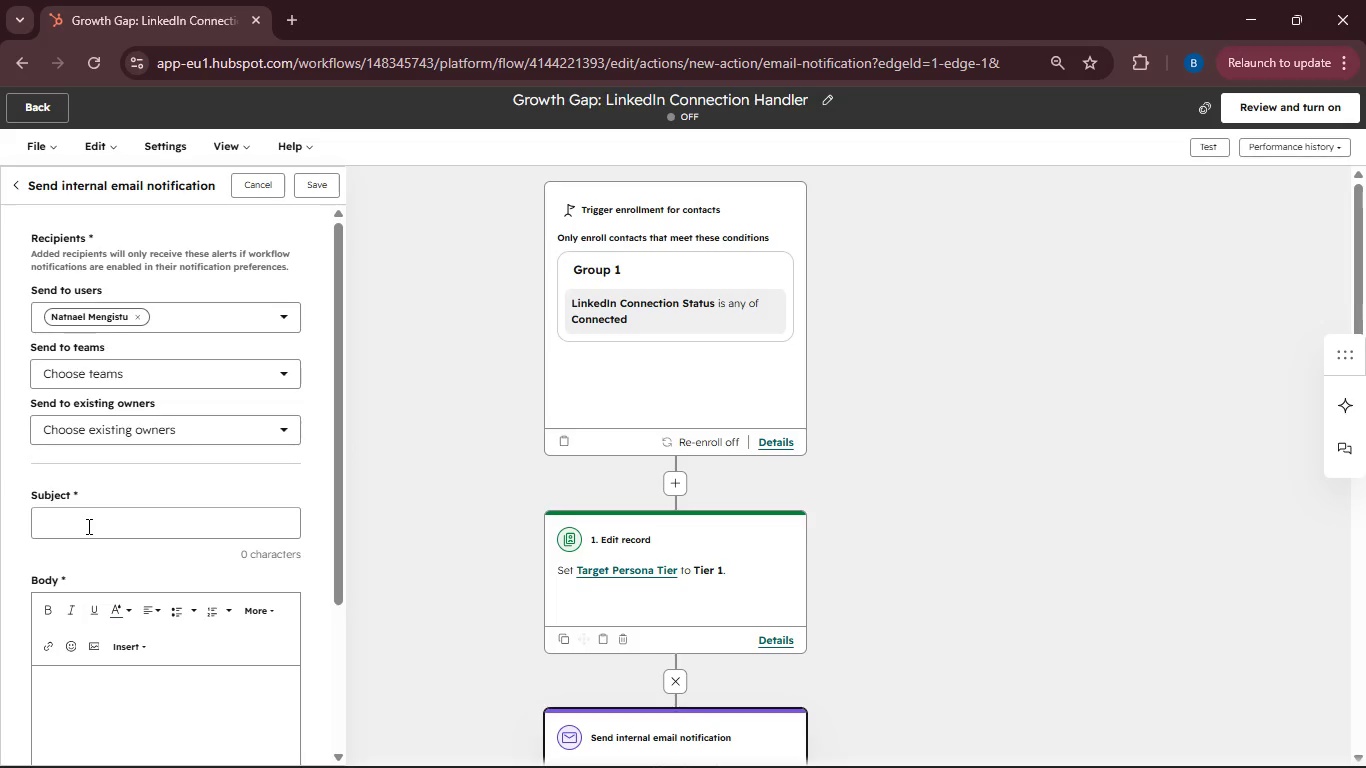 
left_click([87, 526])
 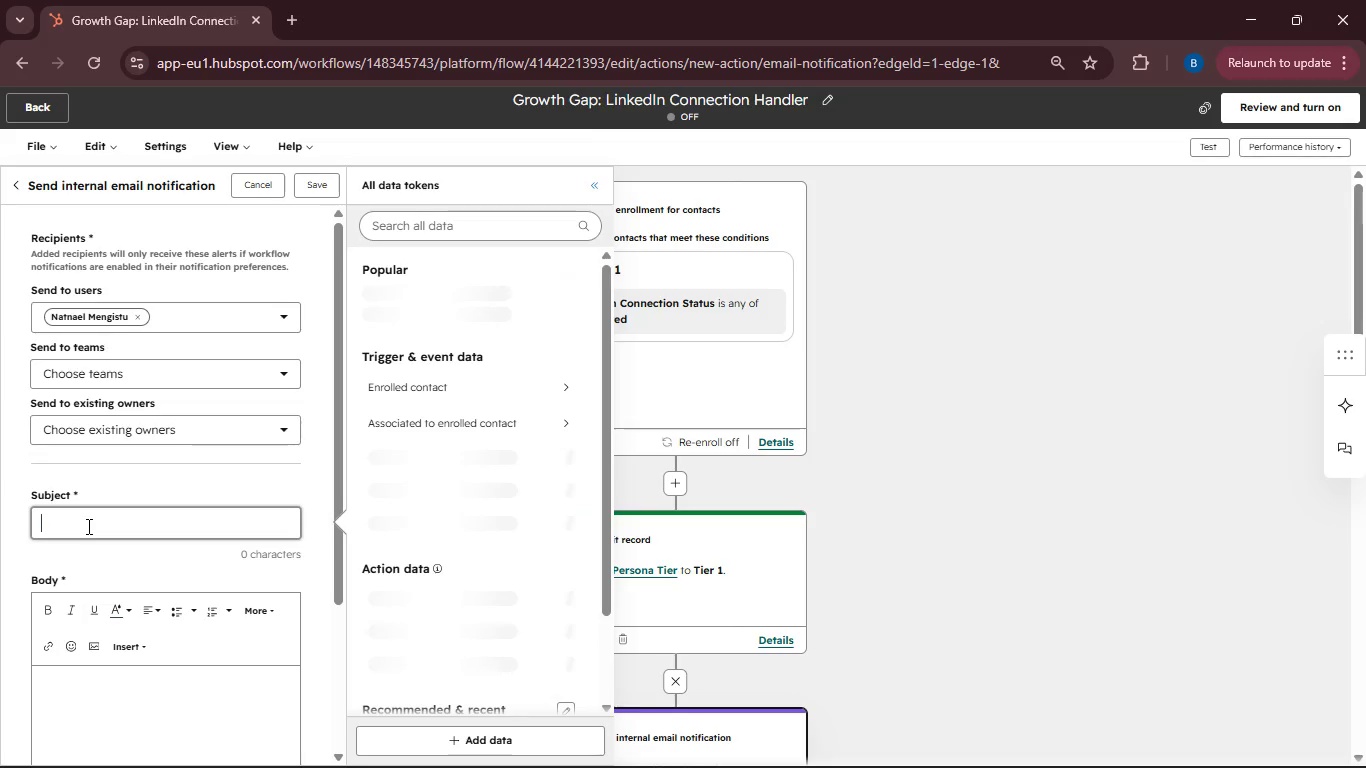 
type(ACTION RE)
key(Tab)
type(U)
key(Backspace)
type(QUIRED: )
 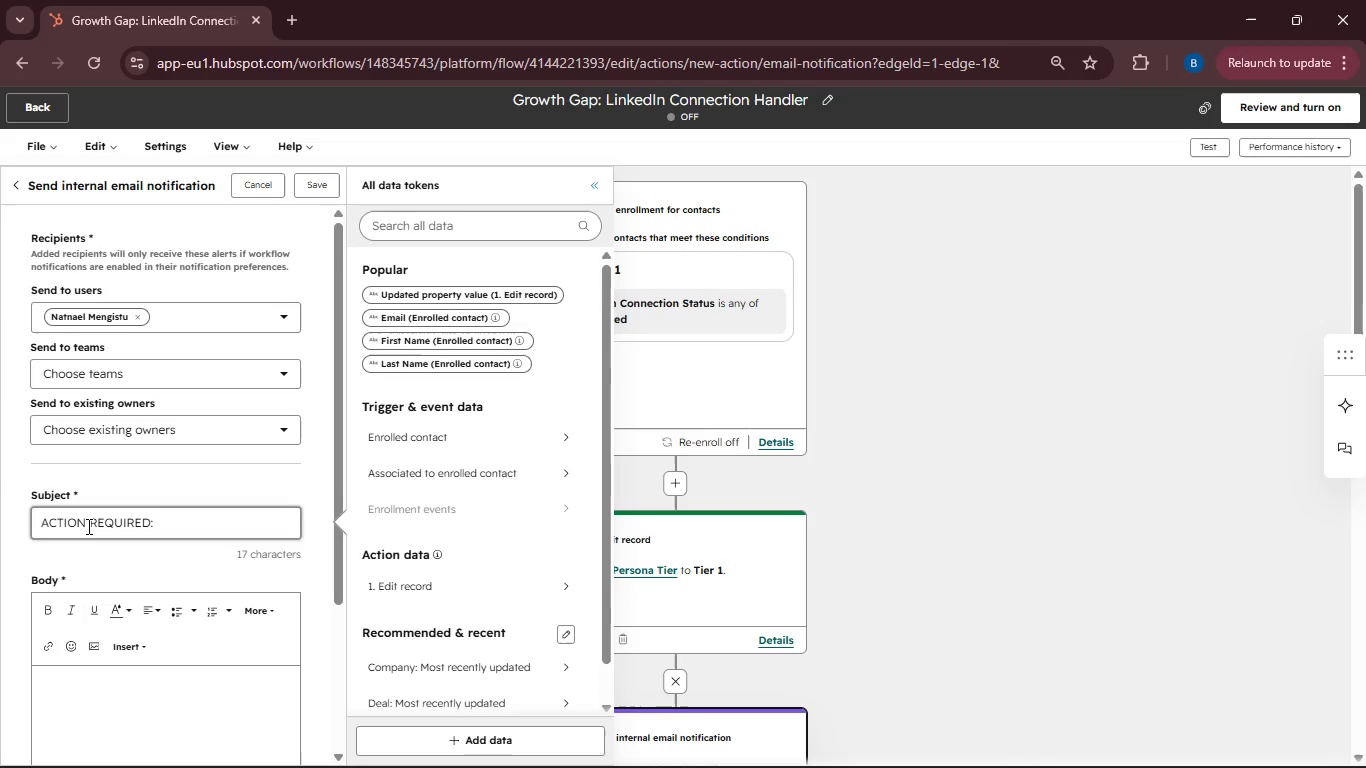 
left_click([410, 233])
 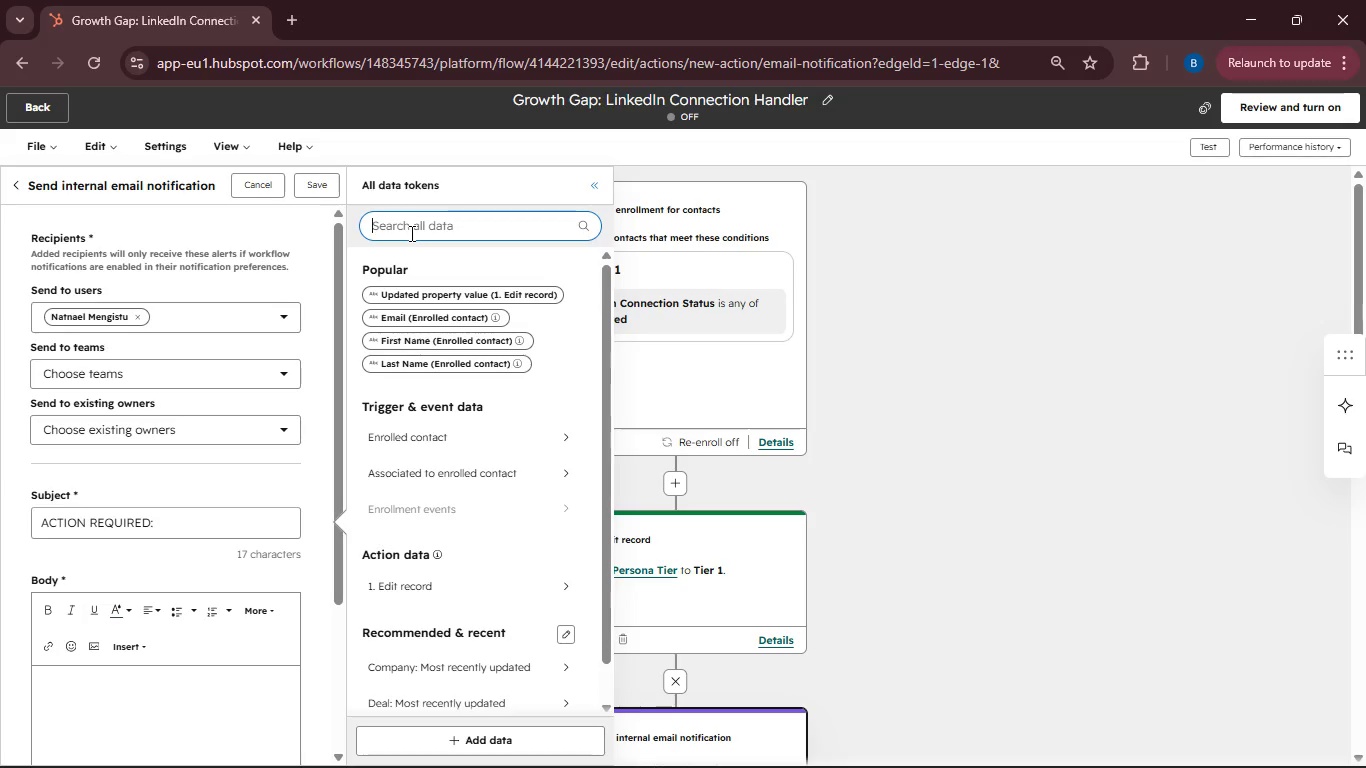 
type(first name)
 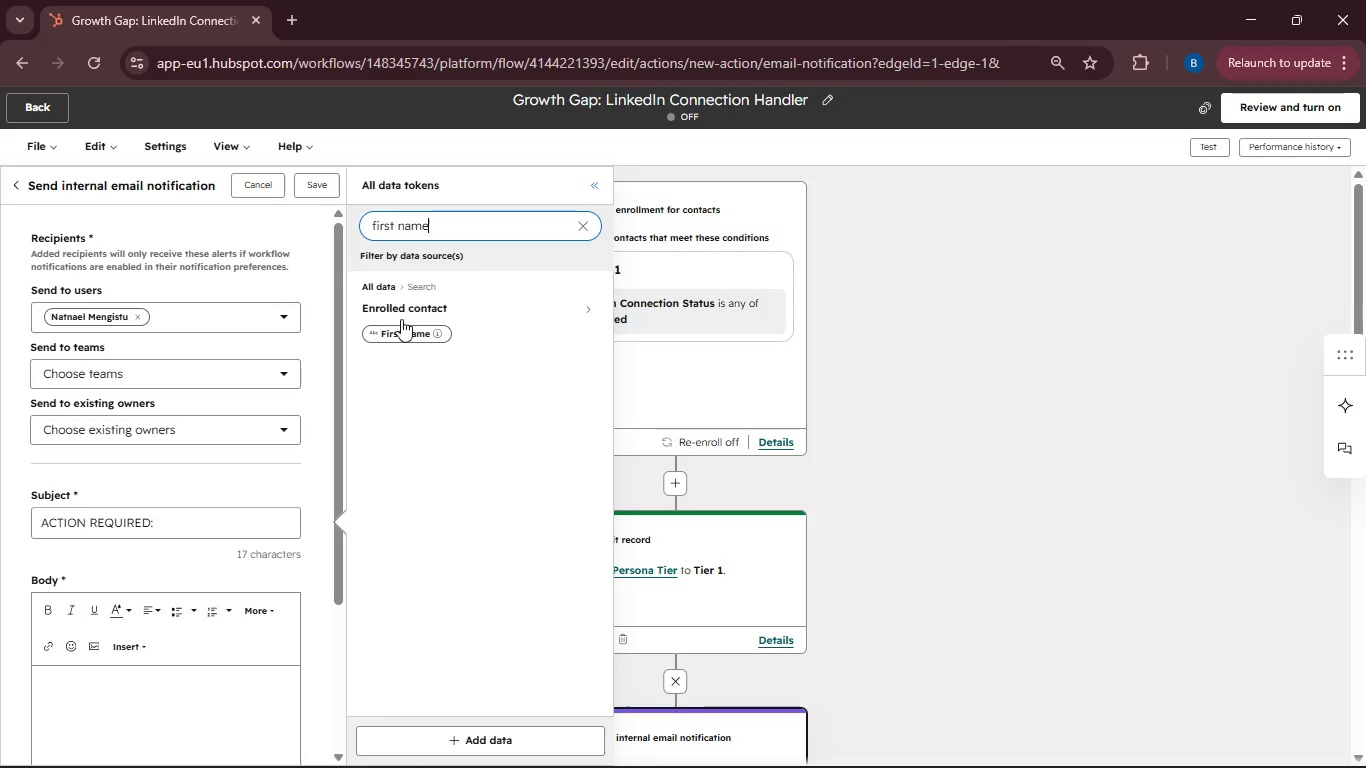 
left_click([401, 333])
 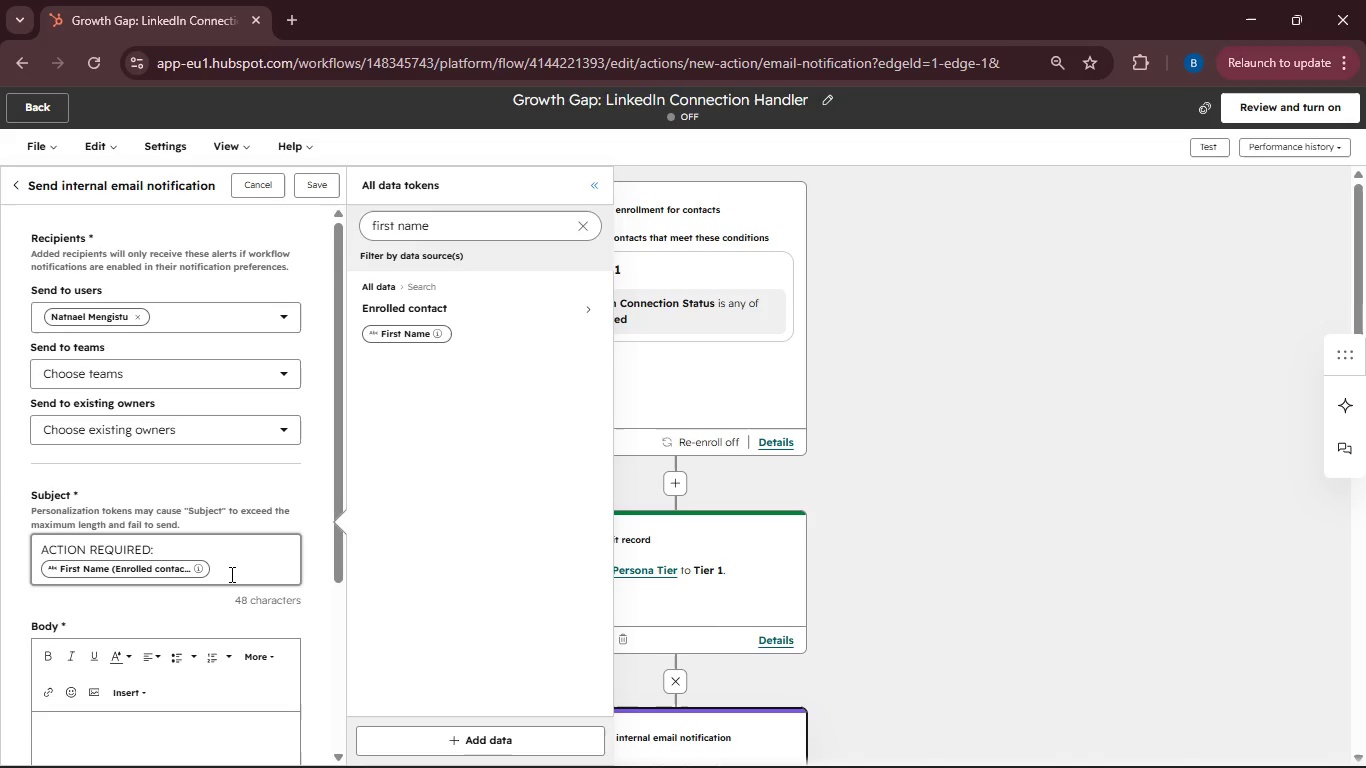 
type( c)
key(Backspace)
type(Connected on LinkedIn)
 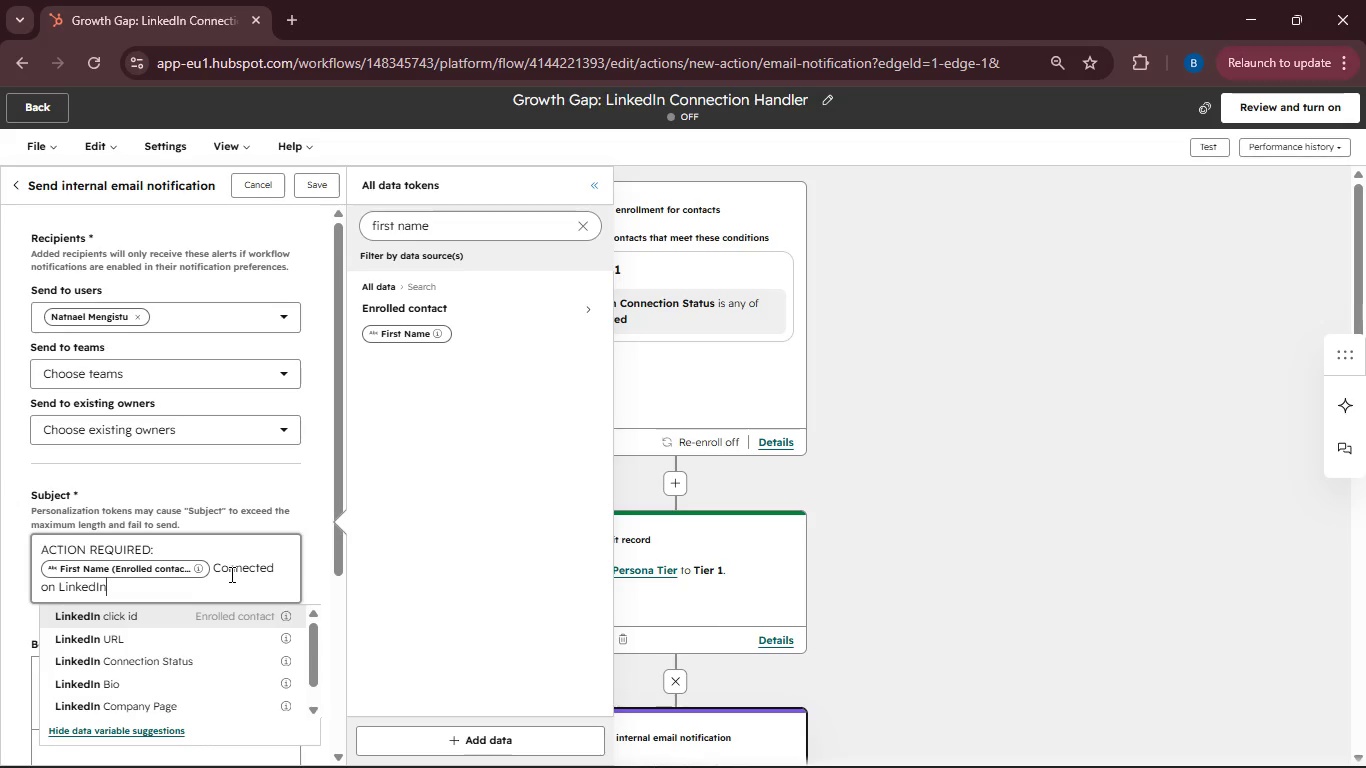 
left_click([4, 604])
 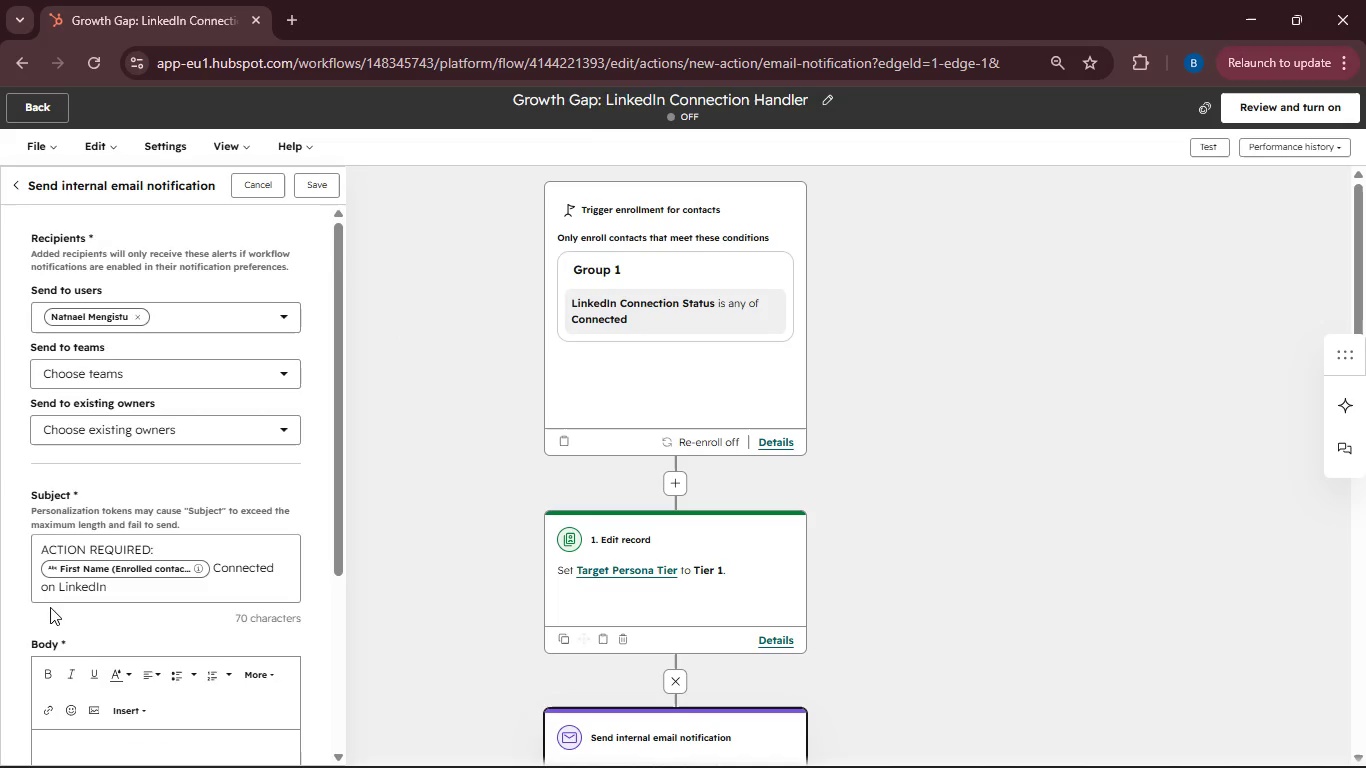 
scroll: coordinate [51, 605], scroll_direction: down, amount: 2.0
 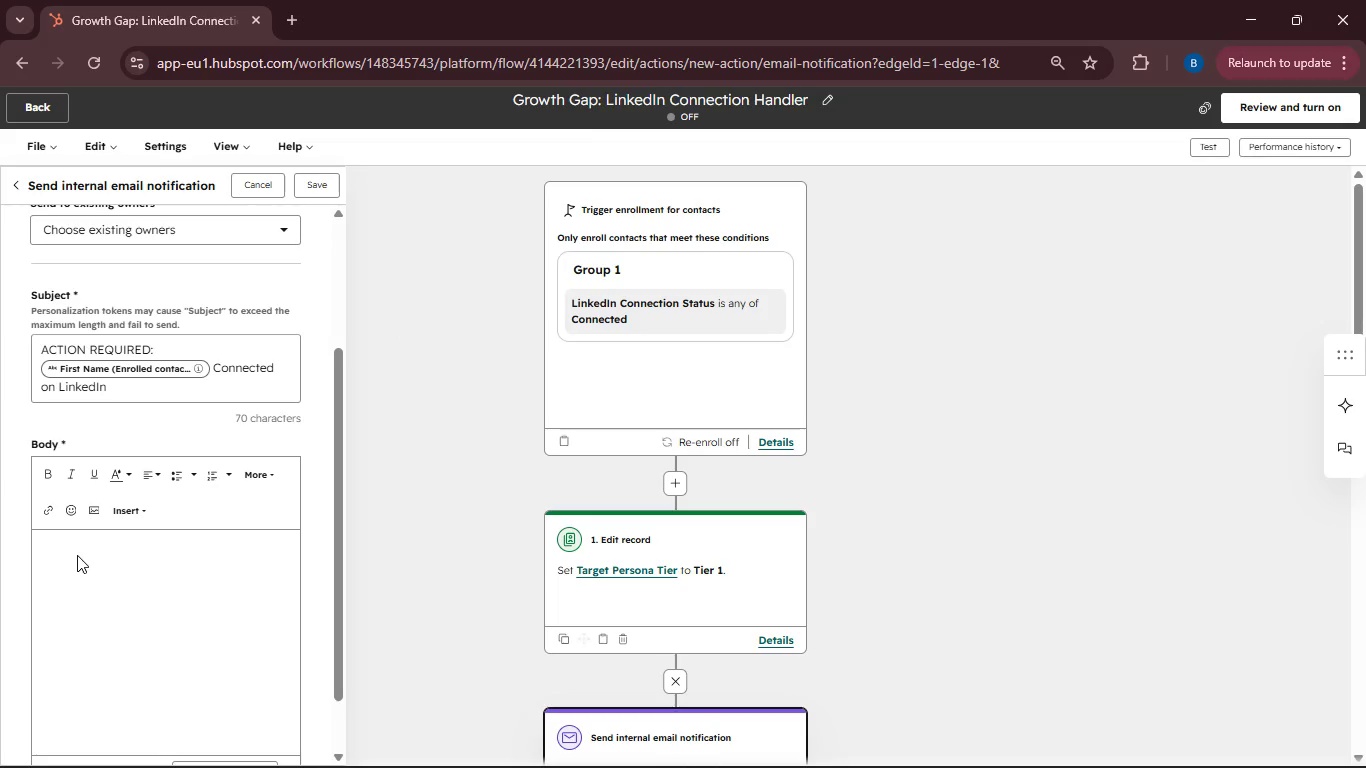 
left_click([77, 555])
 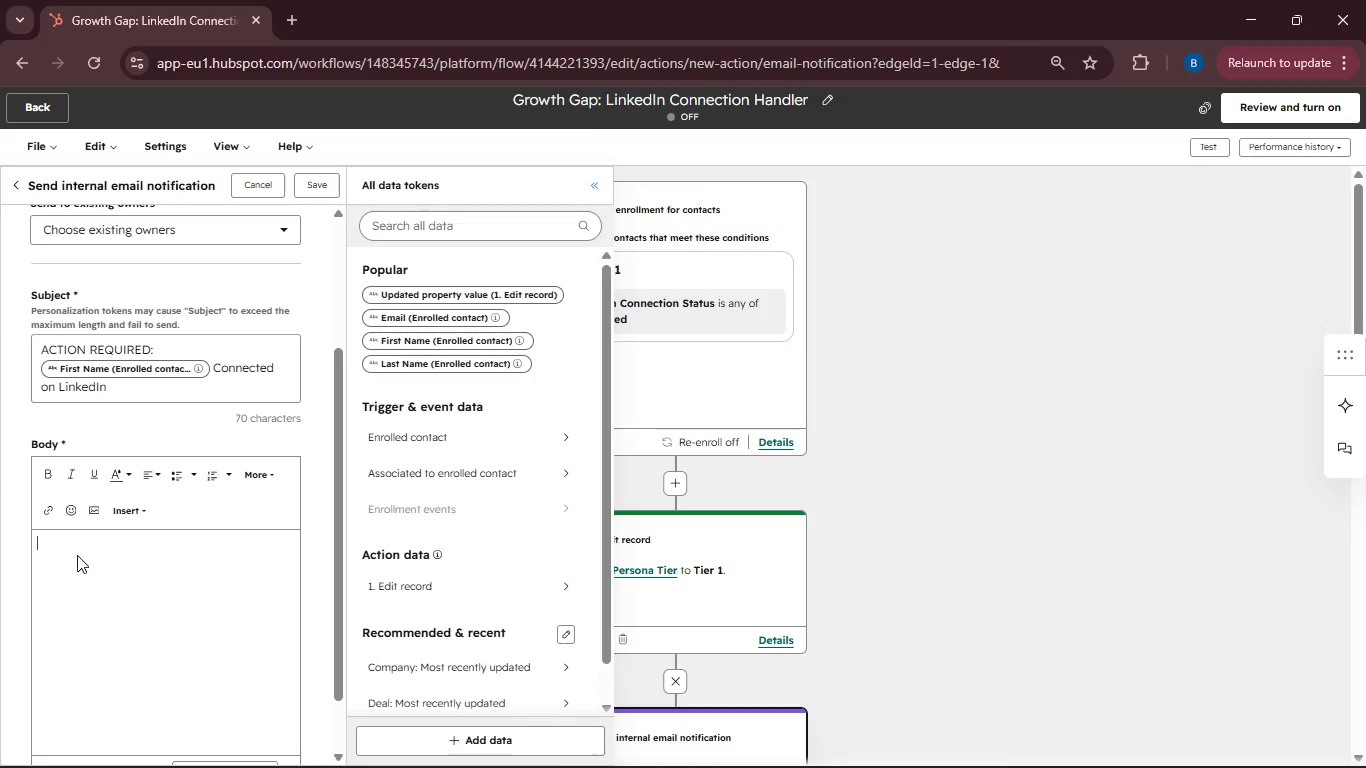 
type(Founder )
 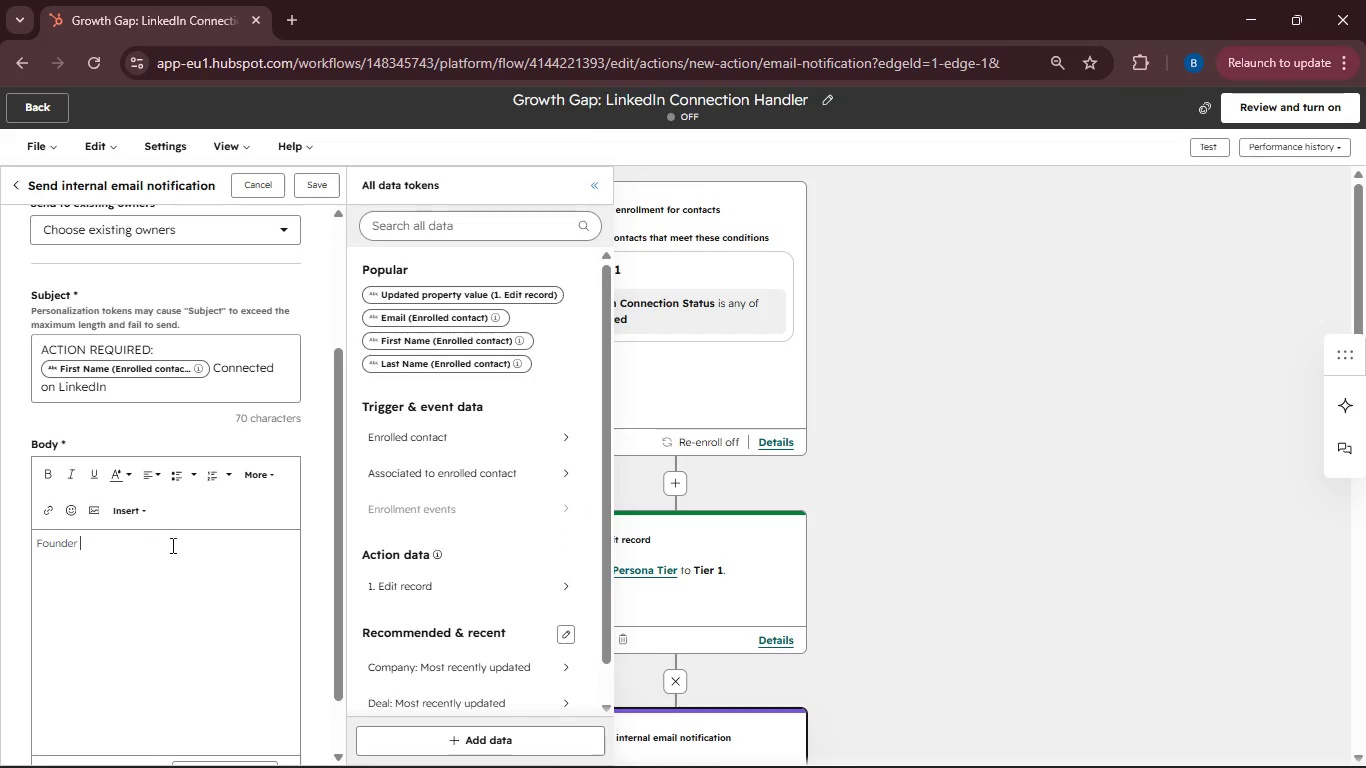 
mouse_move([251, 481])
 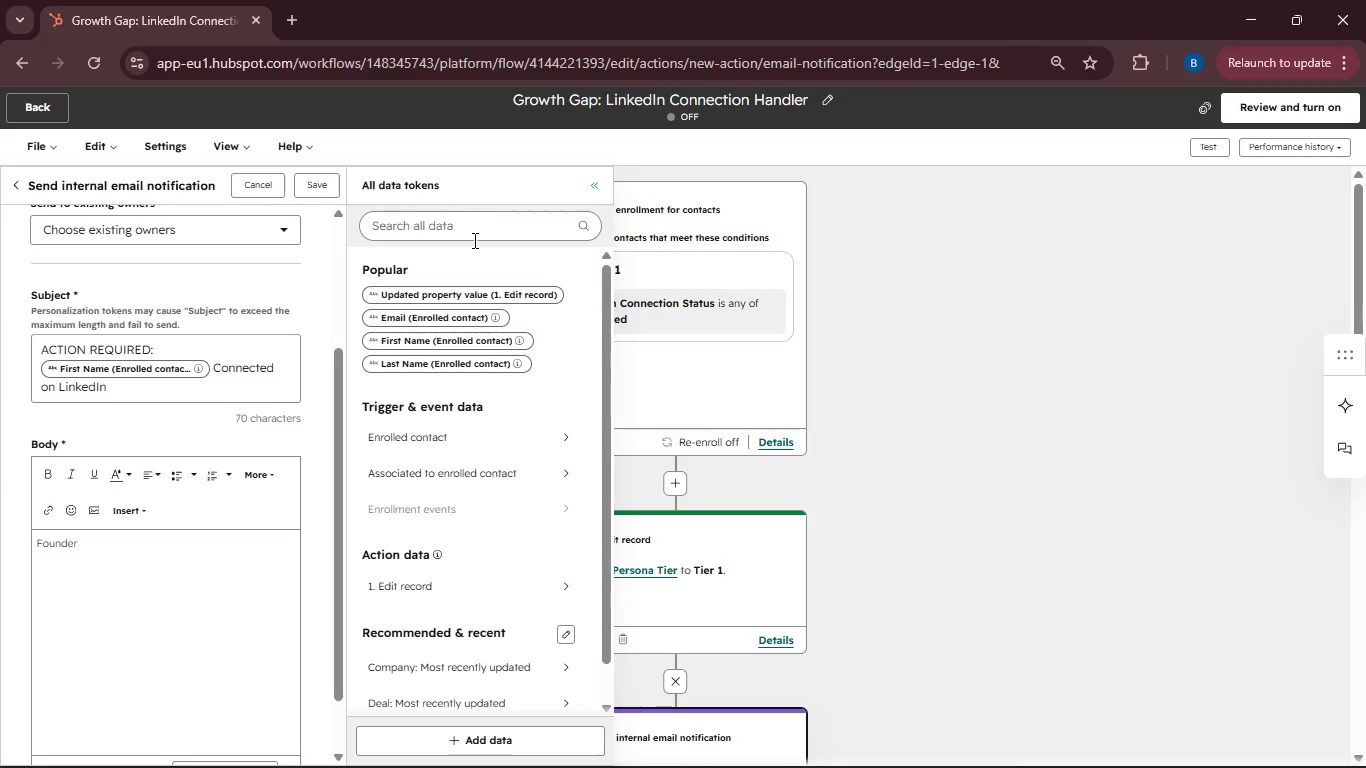 
left_click([473, 240])
 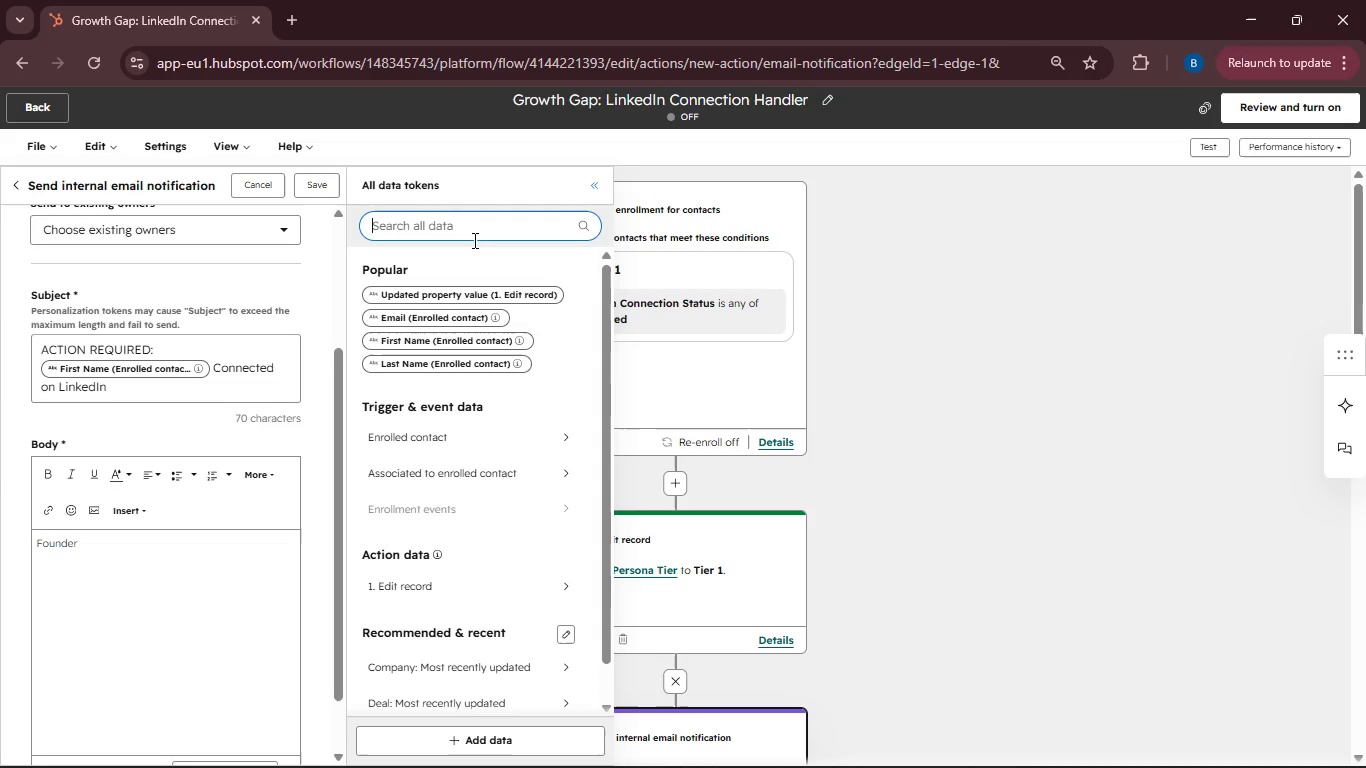 
type(First Name)
 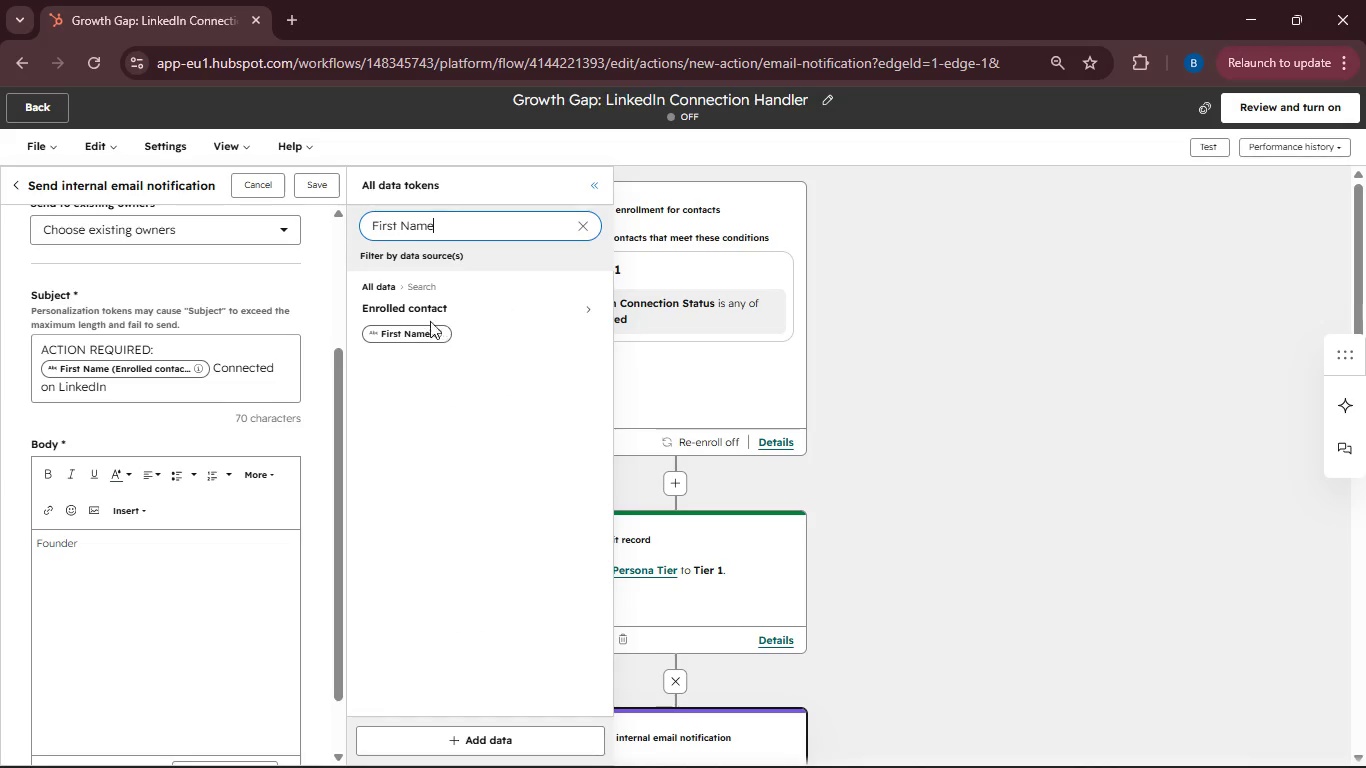 
left_click([412, 336])
 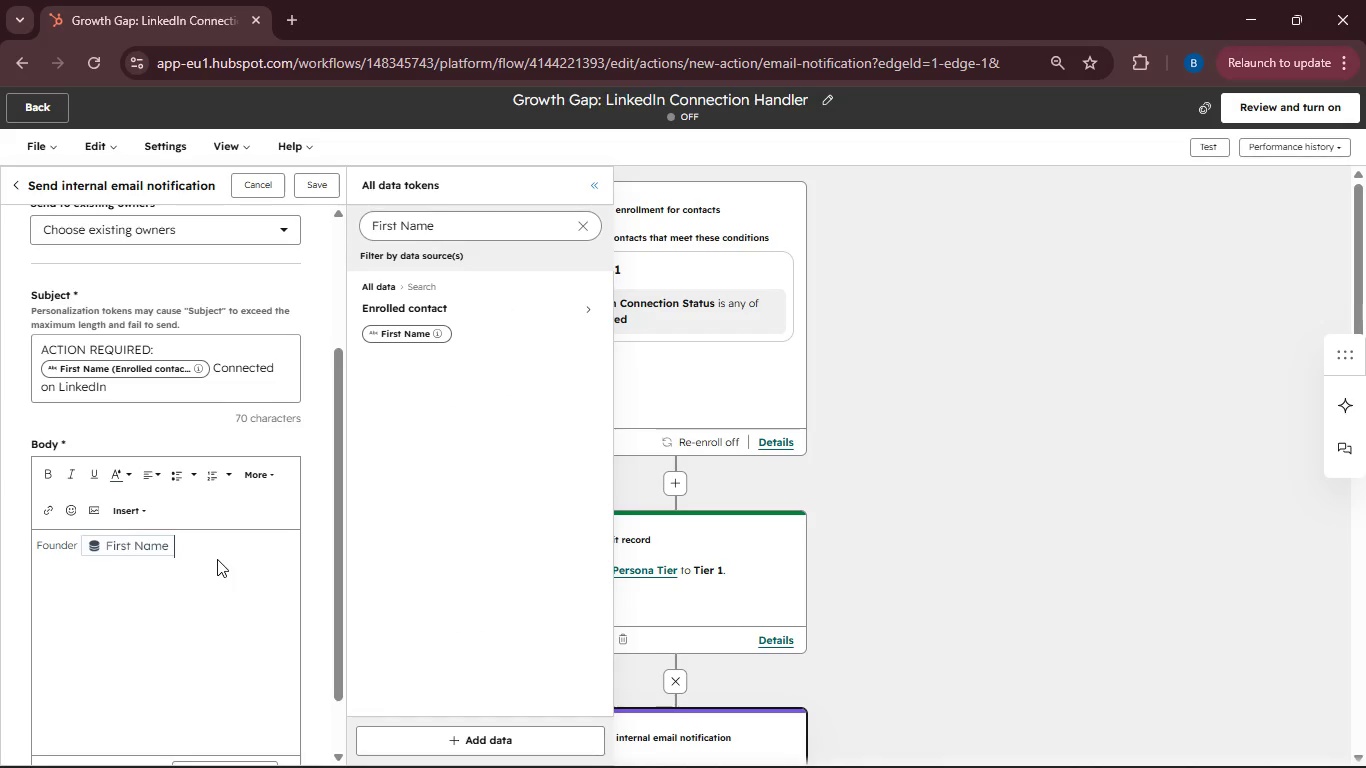 
type( from )
 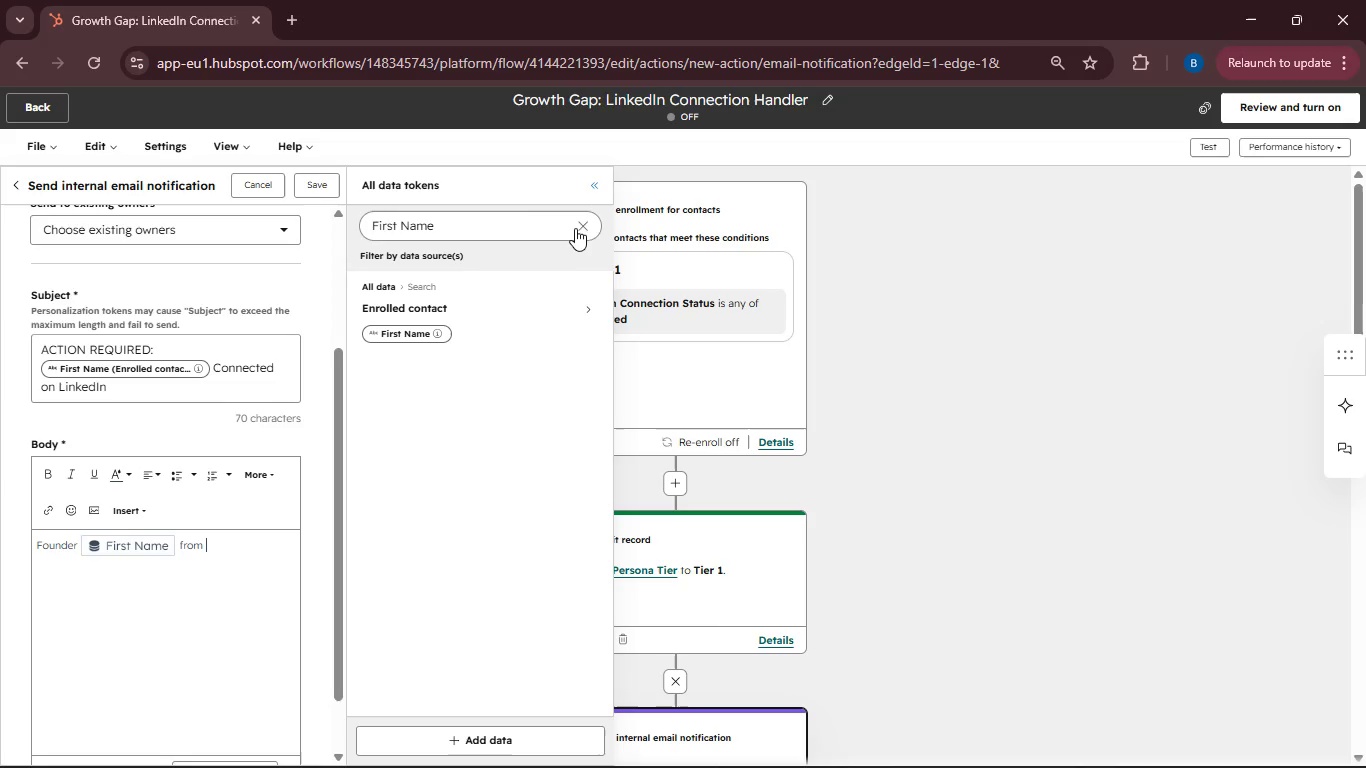 
left_click([584, 224])
 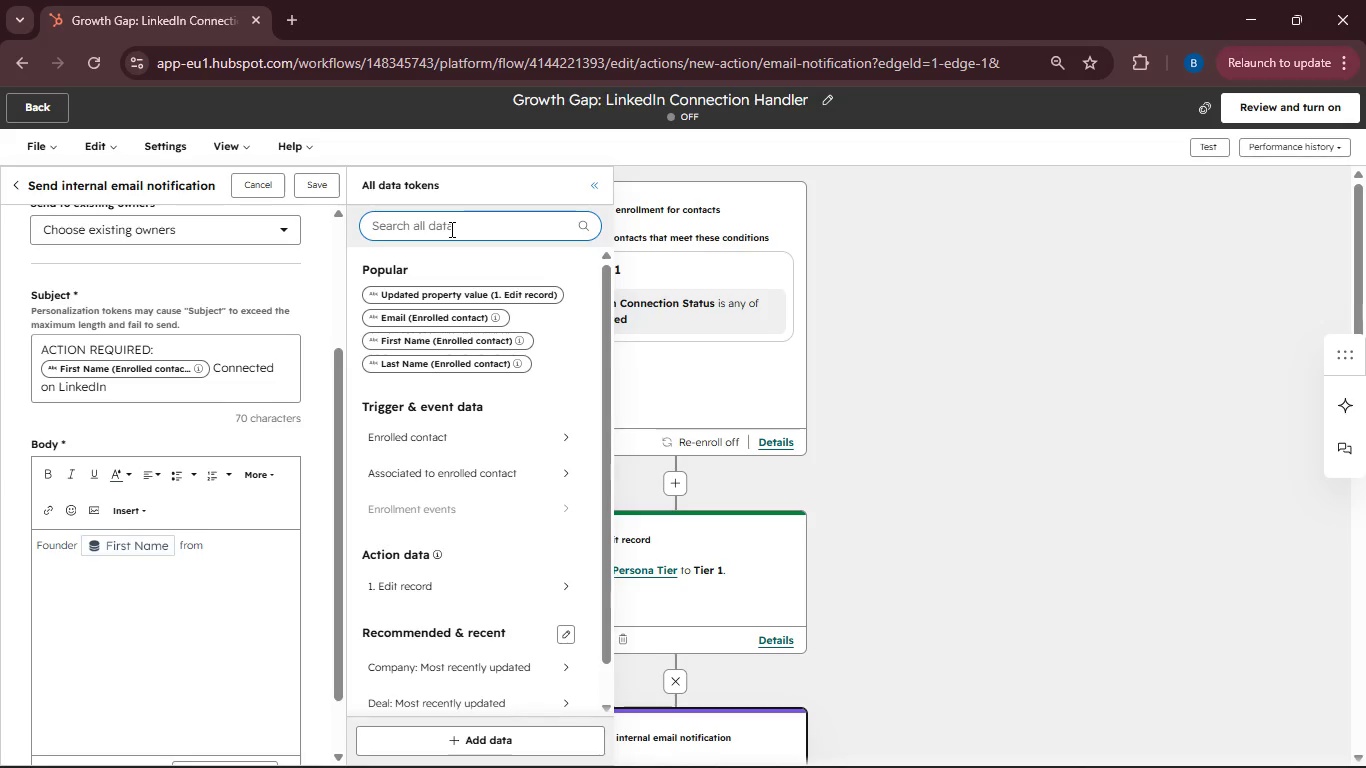 
type(Company Name)
 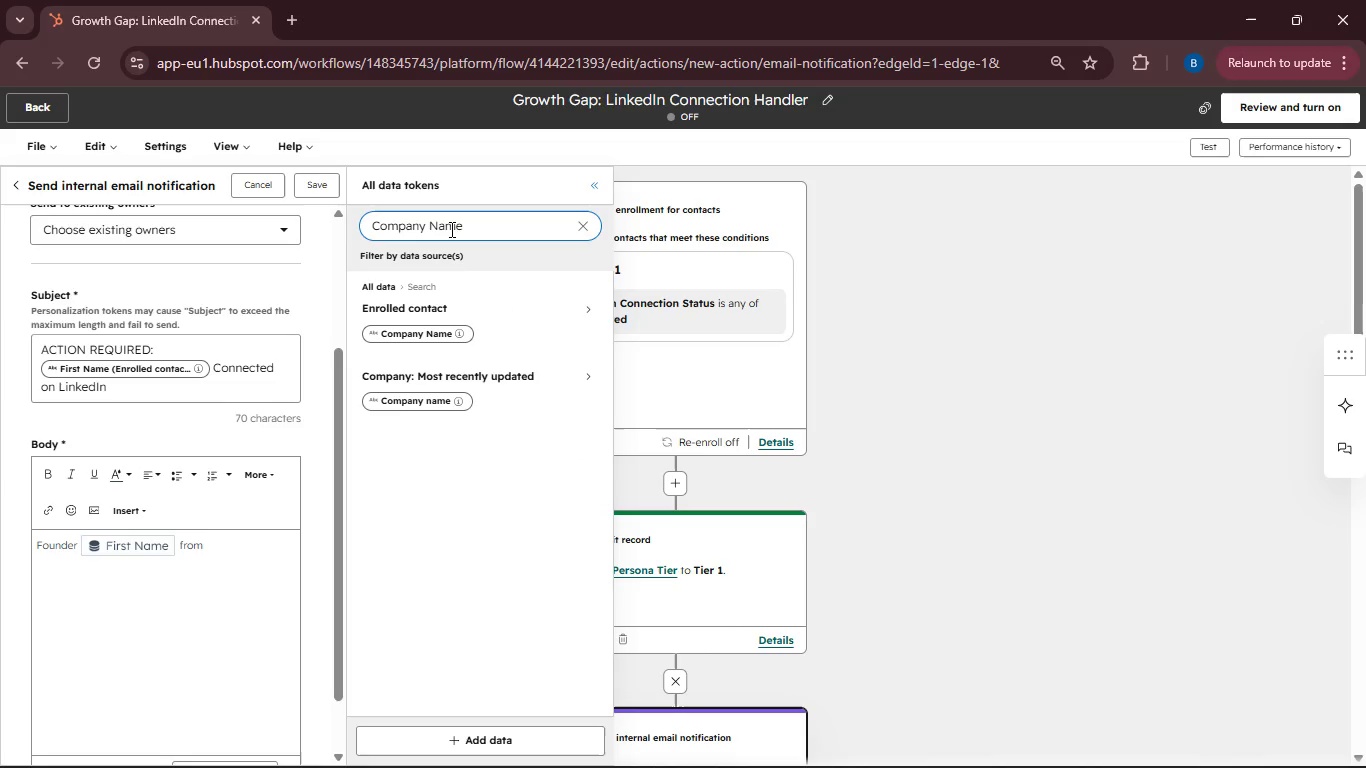 
left_click([426, 332])
 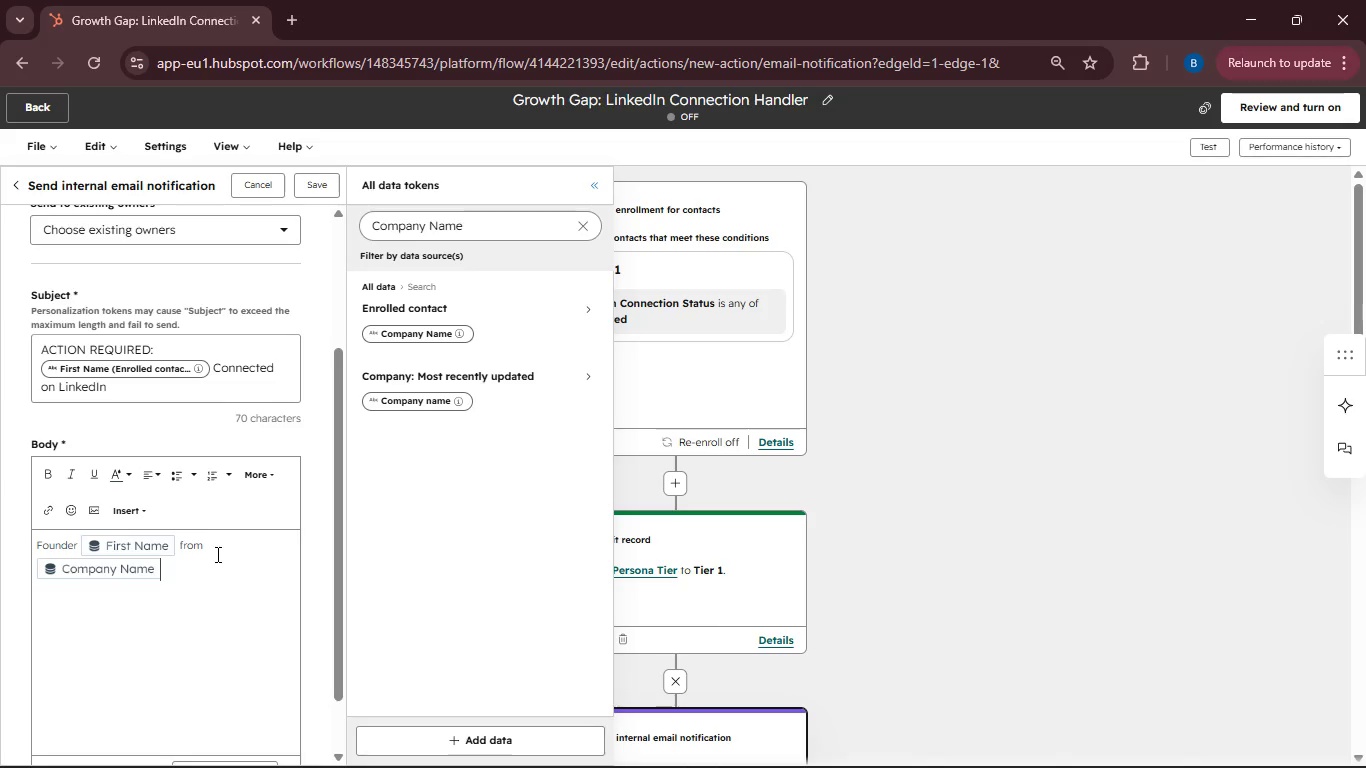 
type( is now a 1st-degree connection. This lead is promoted to Tier  )
key(Backspace)
type(1)
key(Backspace)
key(Backspace)
type( 1. Please excuete the manual Linked )
key(Backspace)
type(In note task in )
 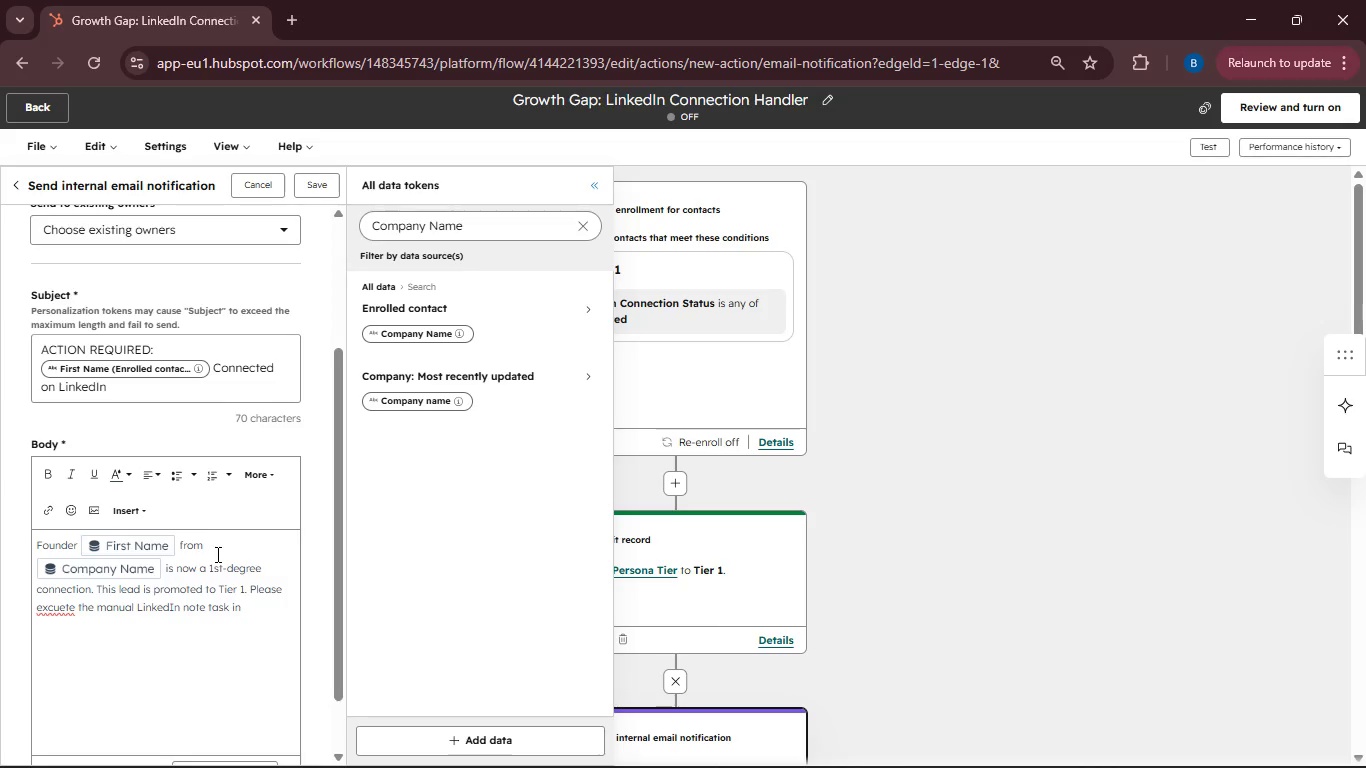 
wait(5.19)
 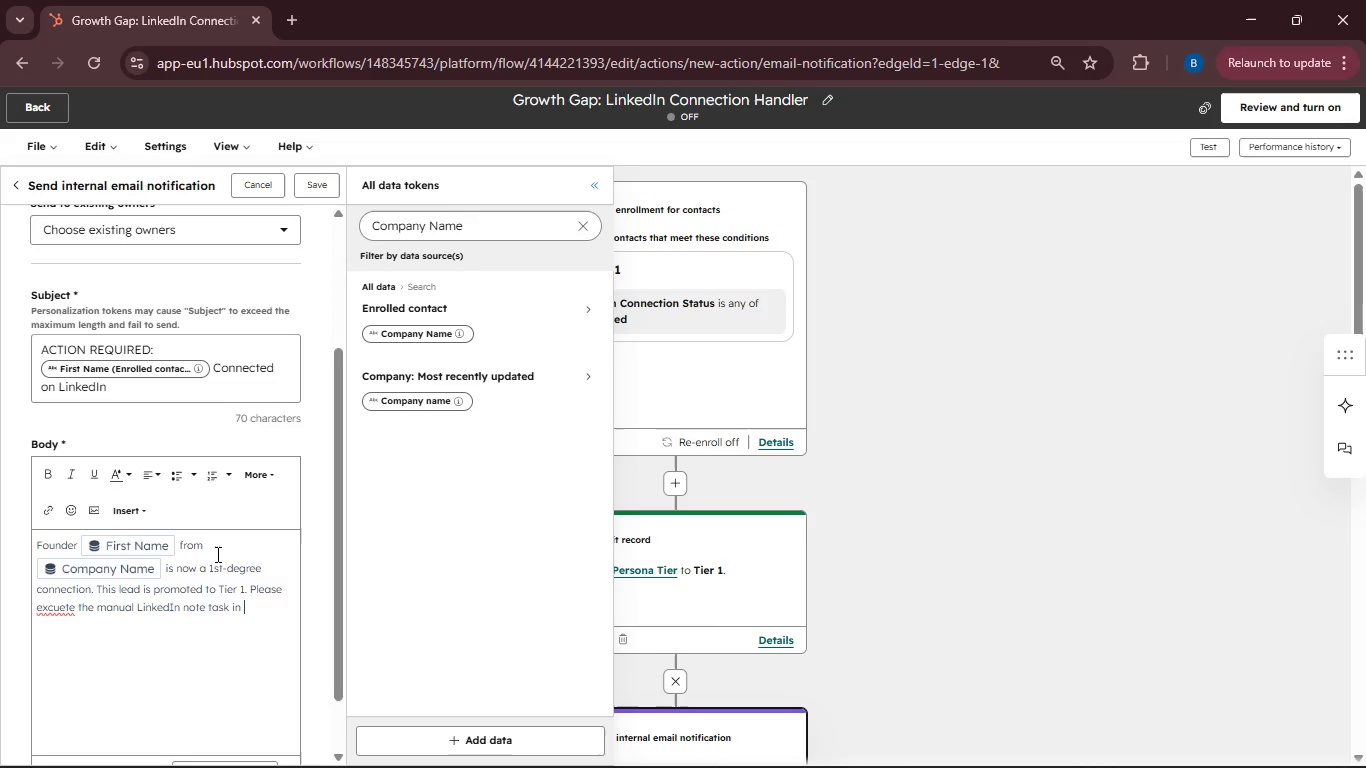 
left_click_drag(start_coordinate=[245, 612], to_coordinate=[248, 588])
 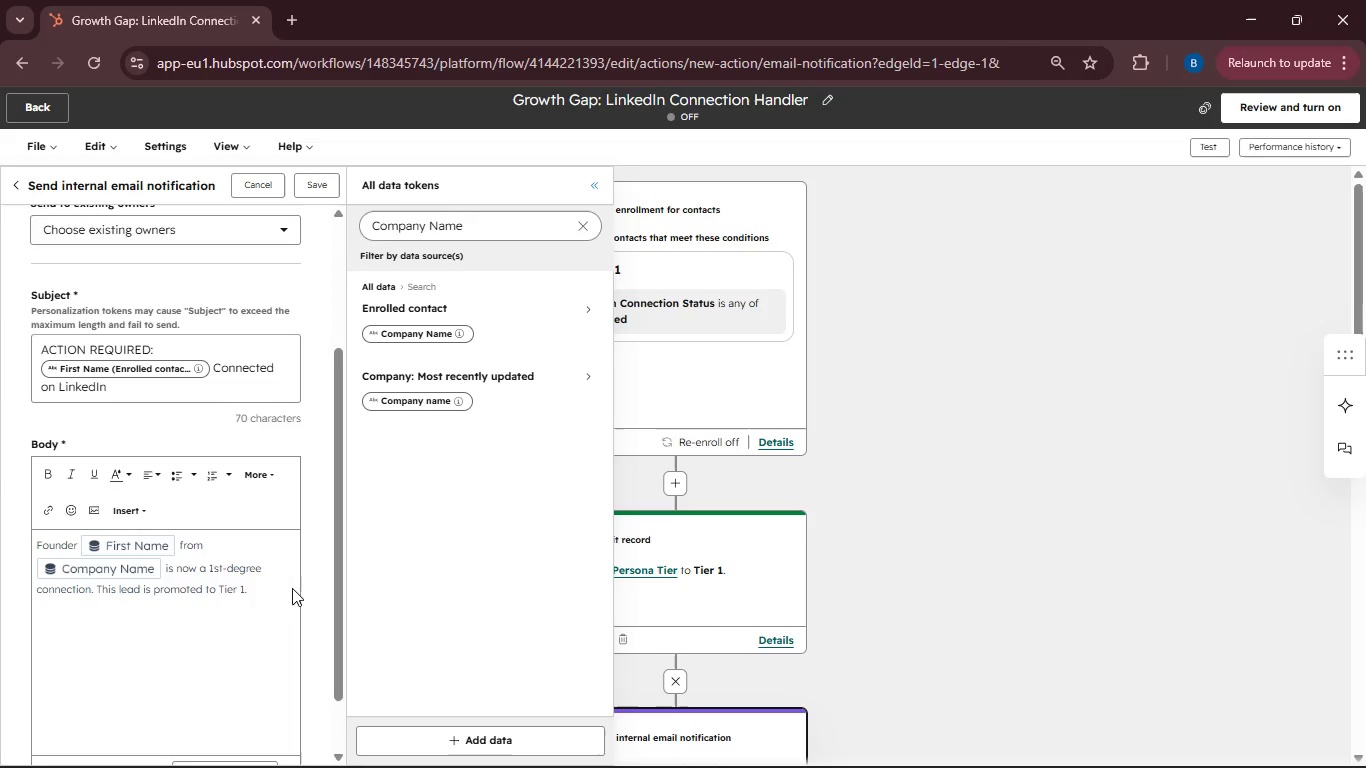 
key(Backspace)
 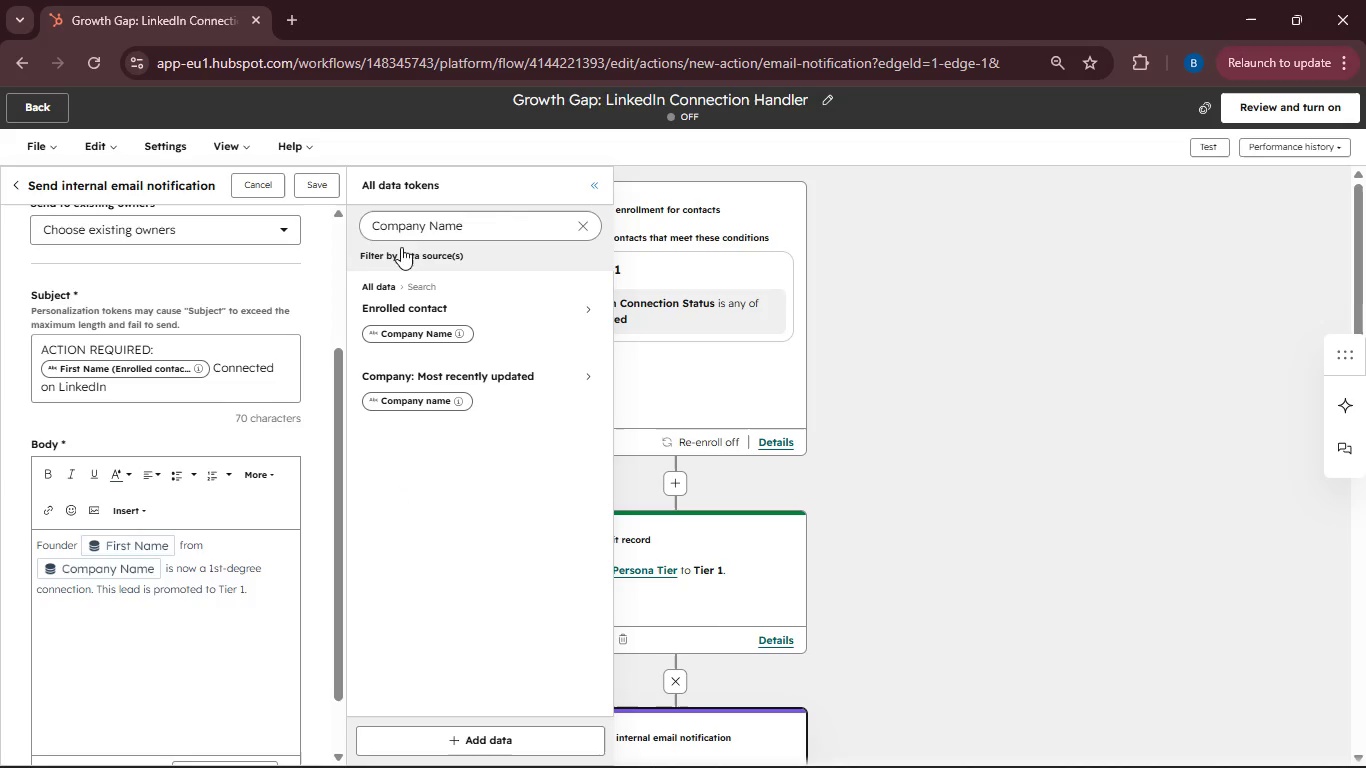 
left_click([324, 184])
 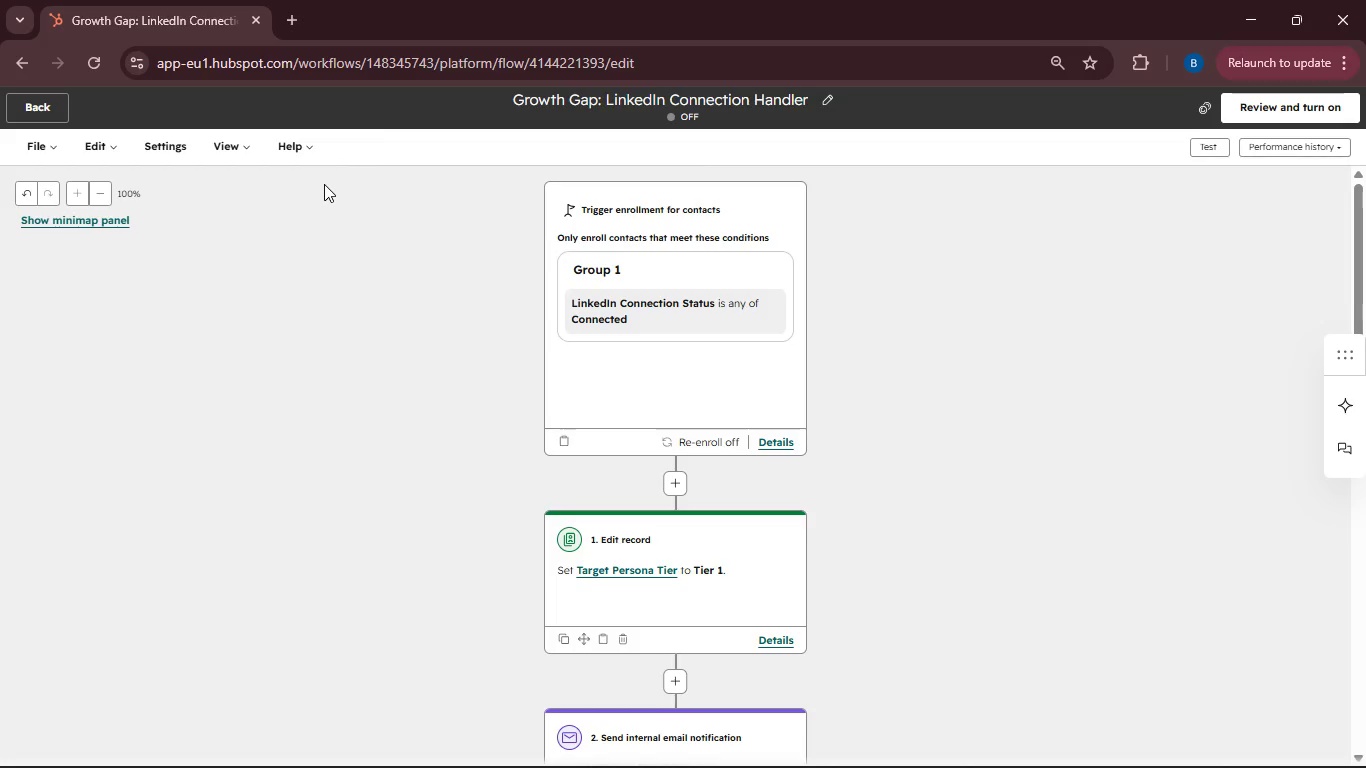 
wait(10.27)
 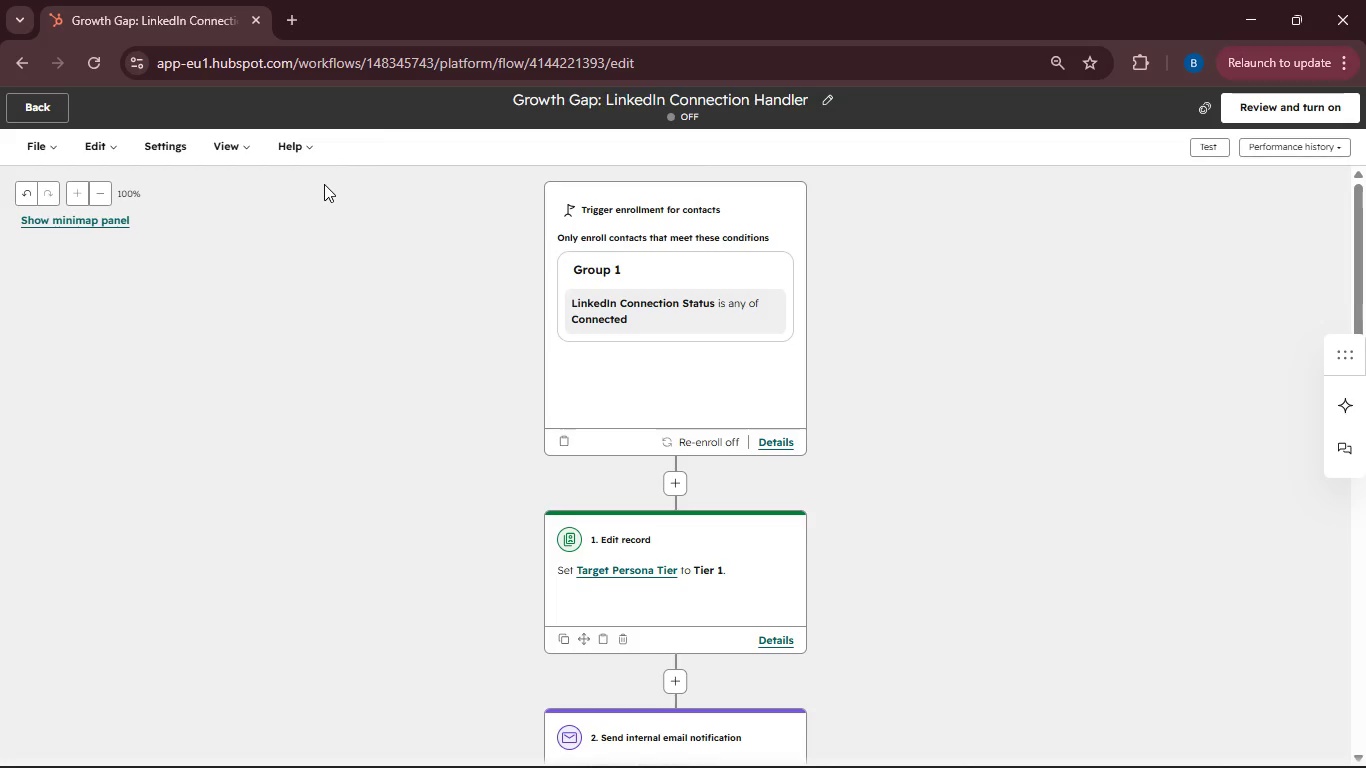 
scroll: coordinate [603, 424], scroll_direction: down, amount: 2.0
 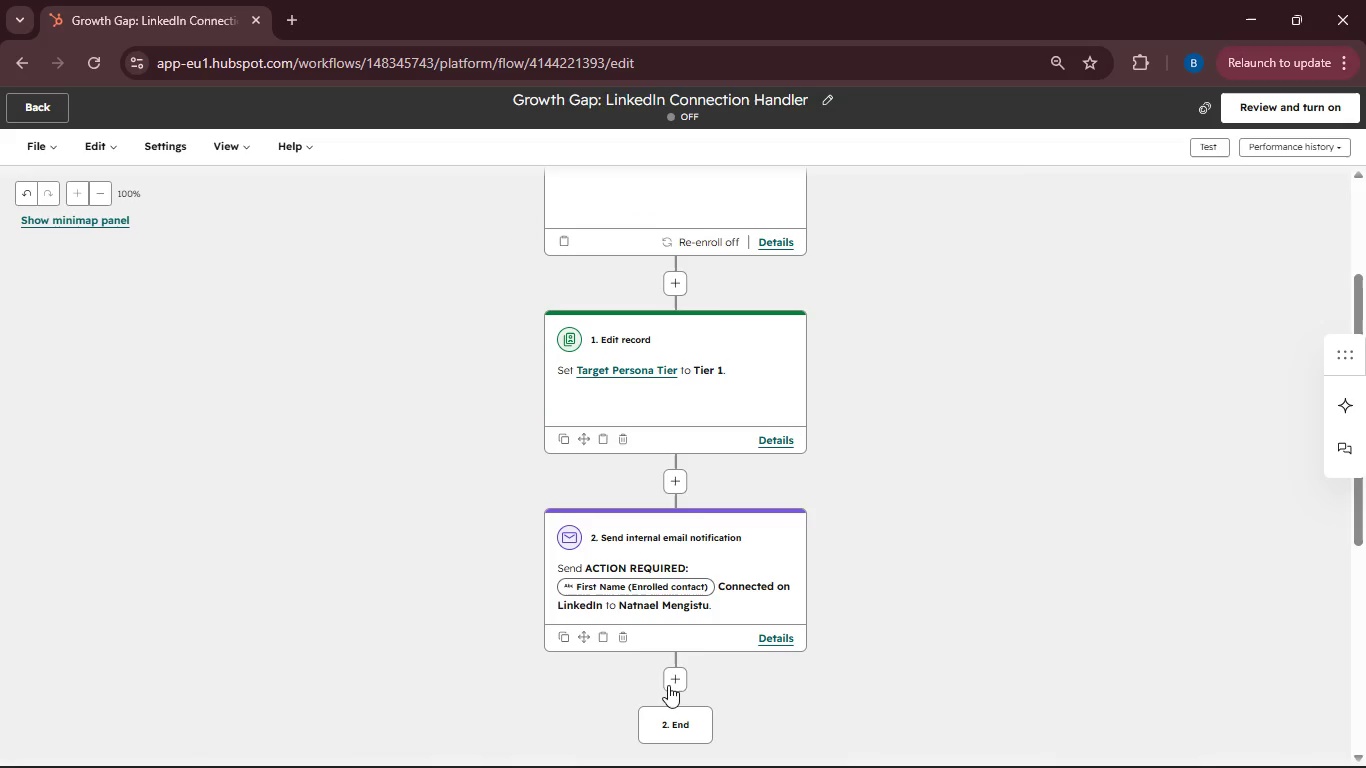 
left_click([680, 687])
 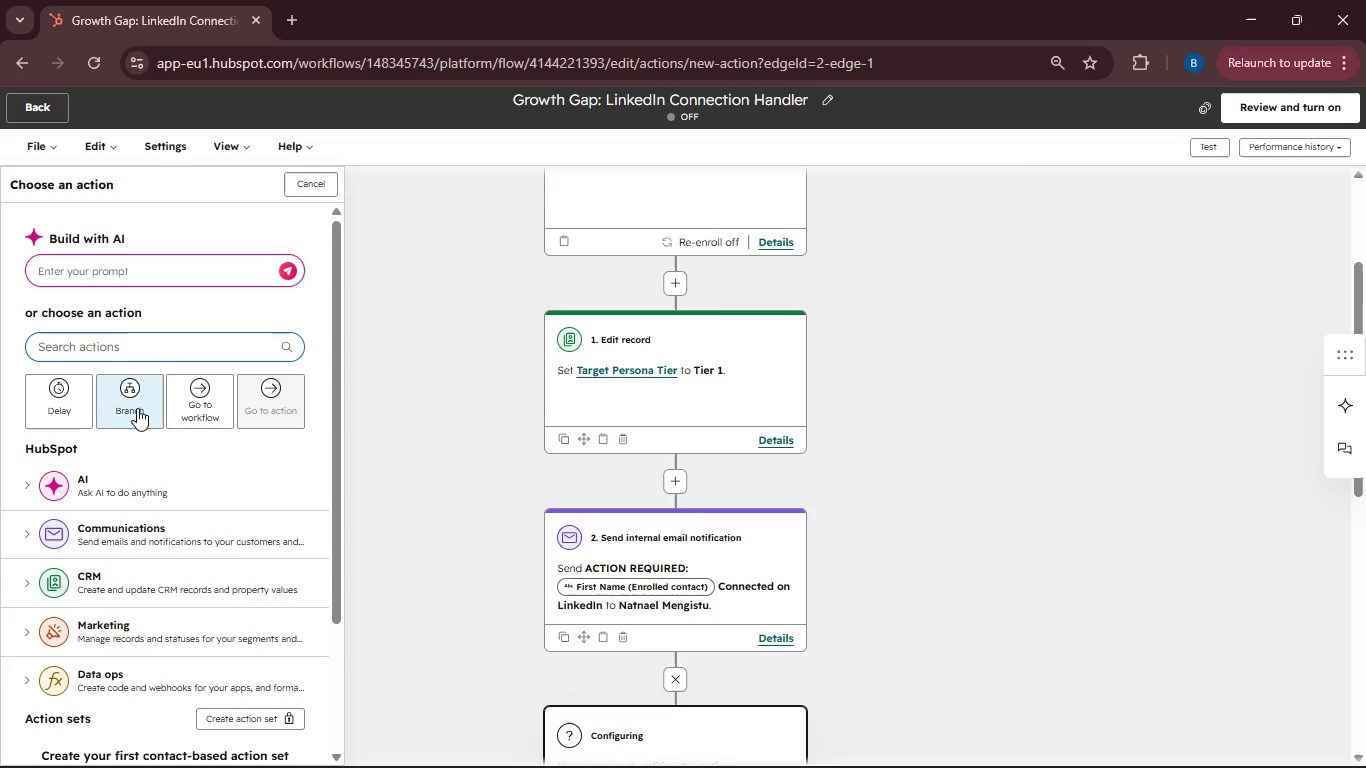 
left_click([124, 404])
 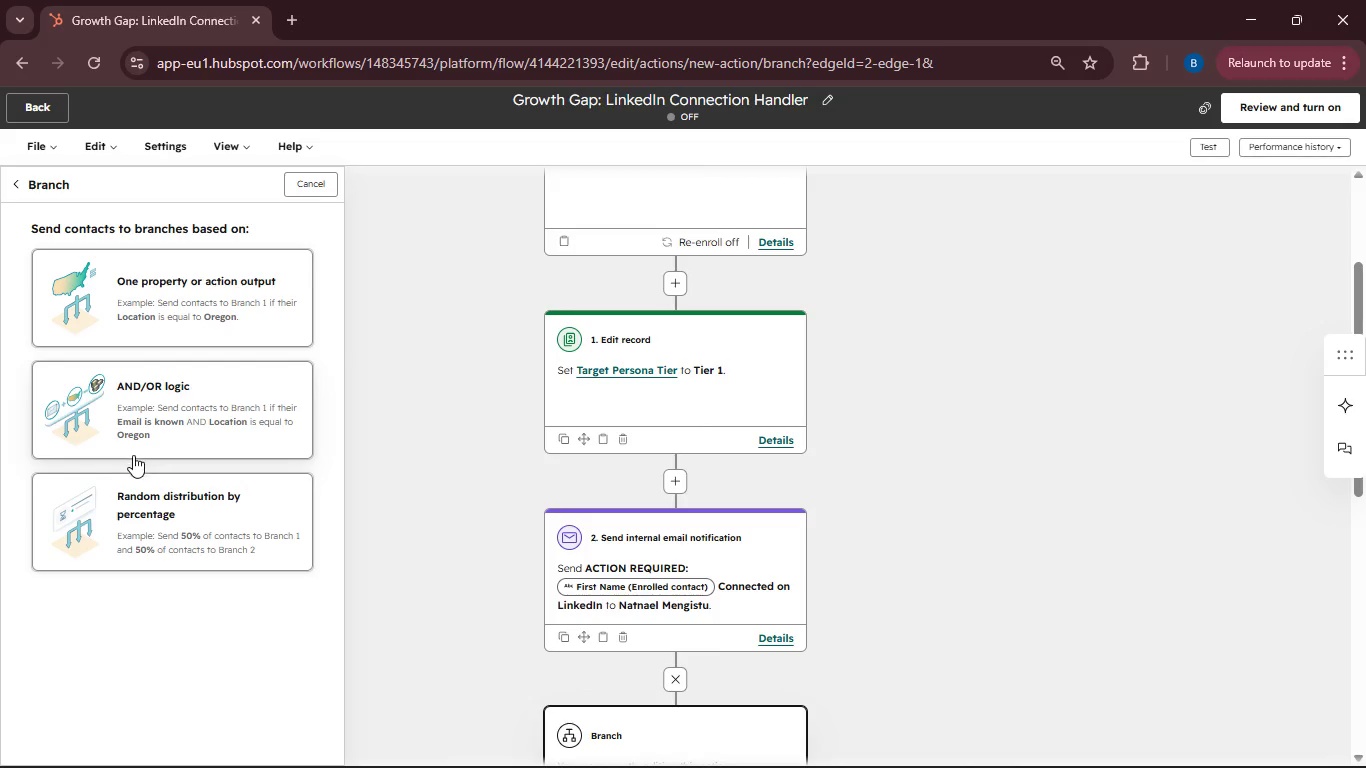 
left_click([135, 437])
 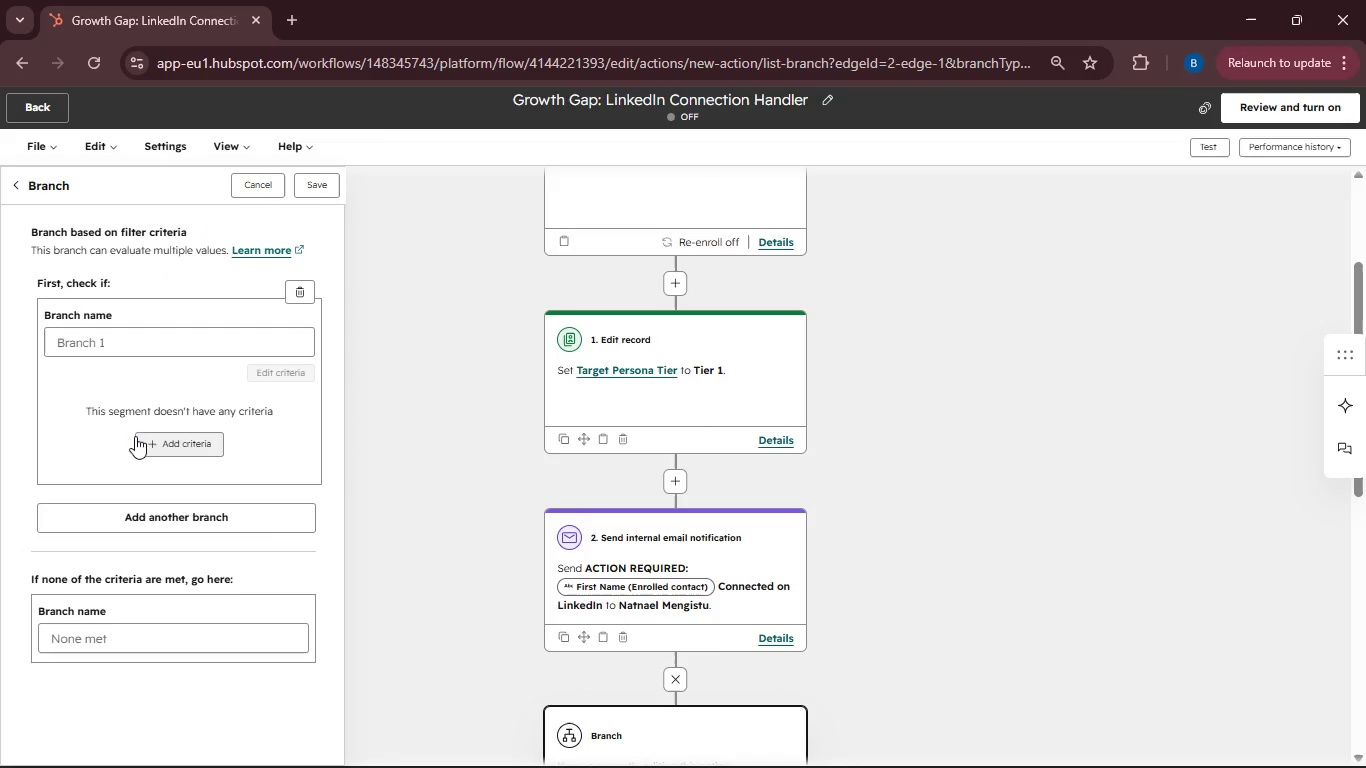 
wait(6.59)
 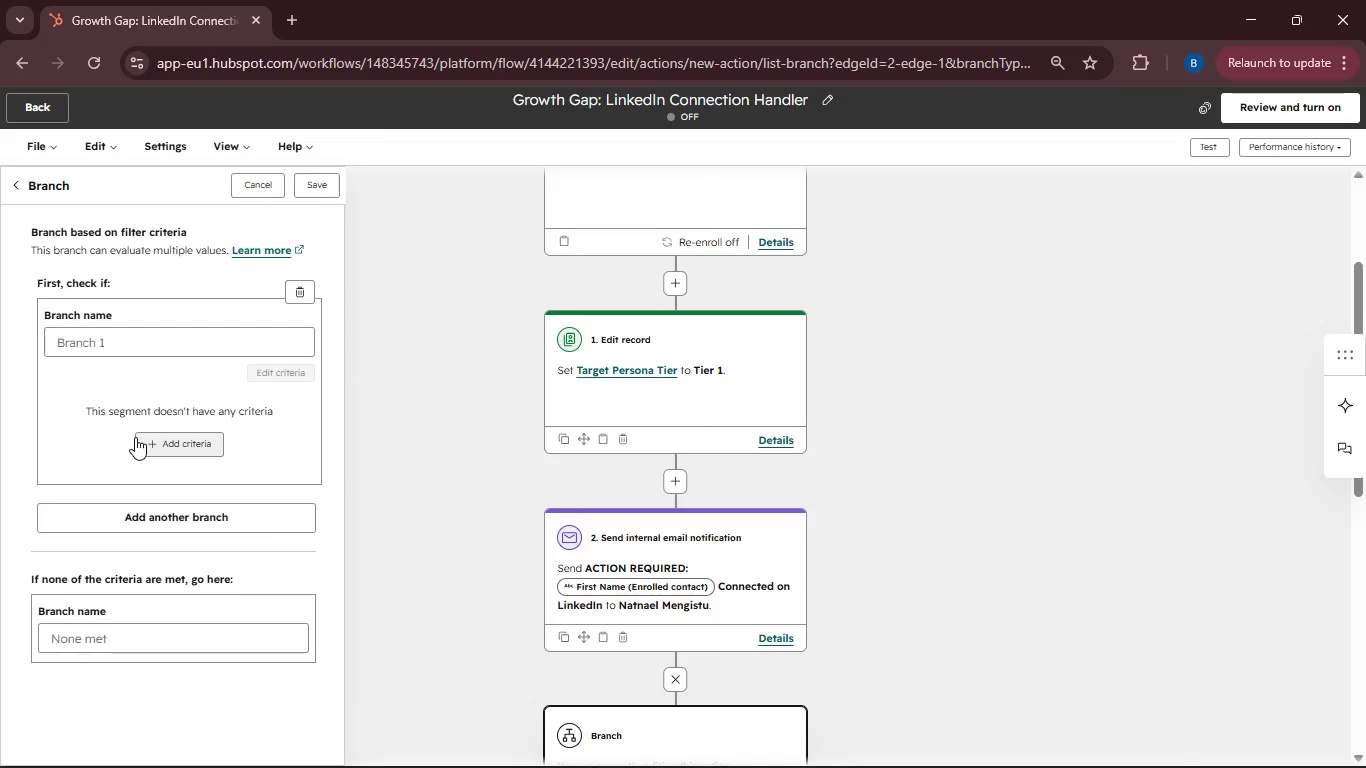 
double_click([127, 348])
 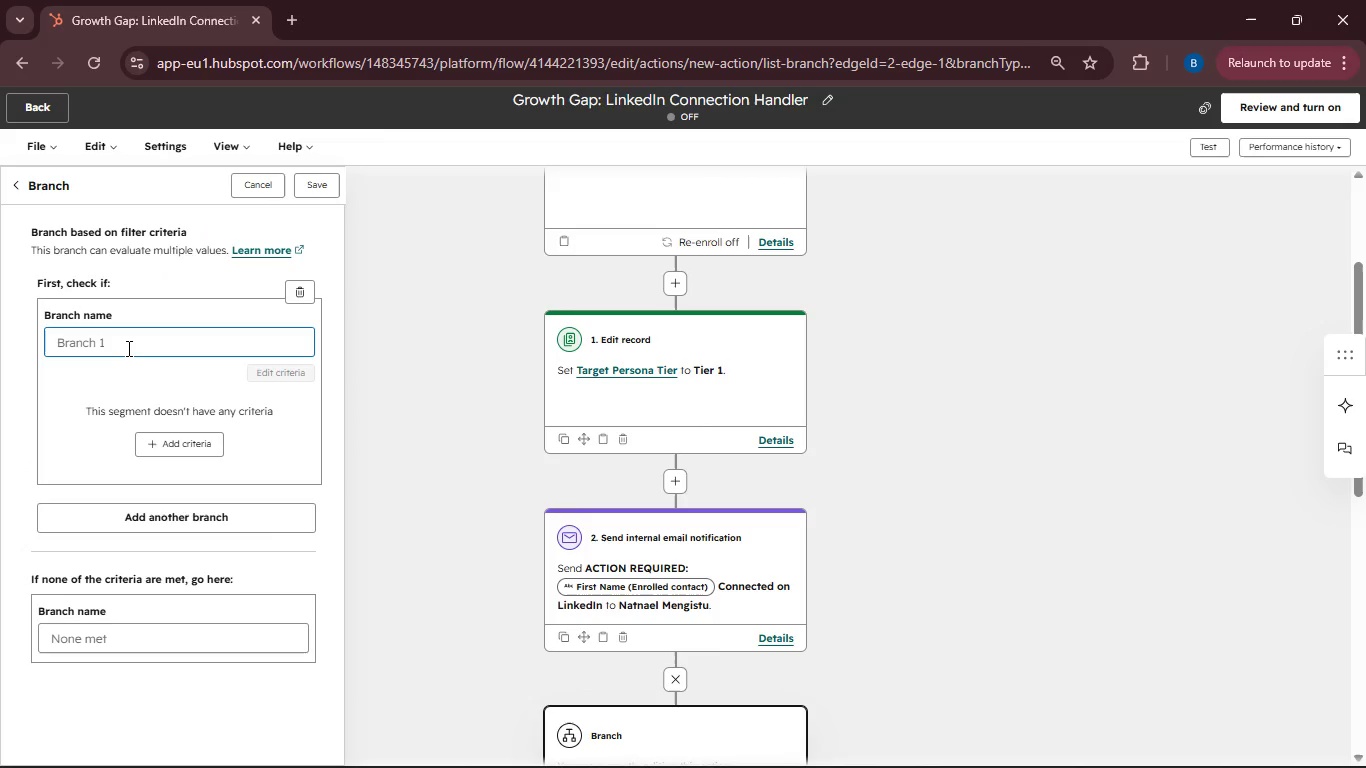 
type(Series)
 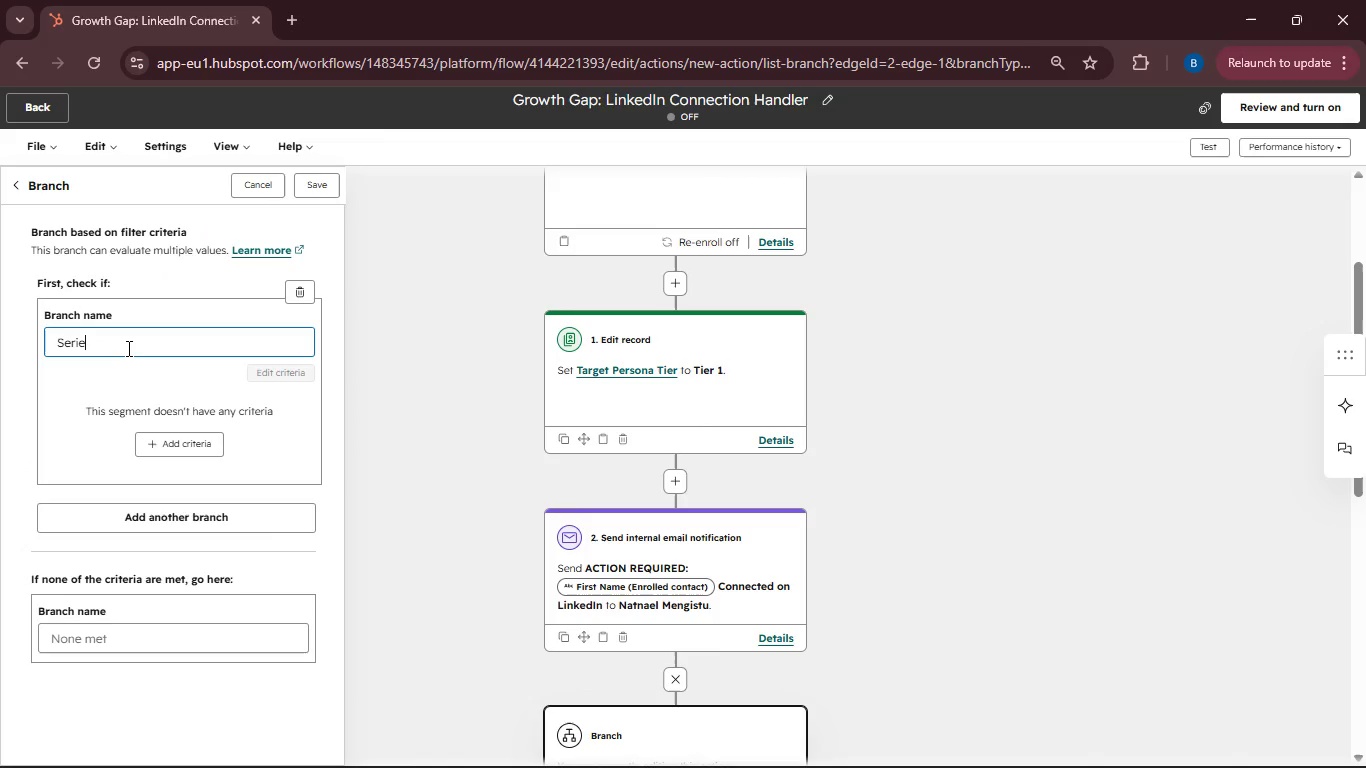 
hold_key(key=Space, duration=0.31)
 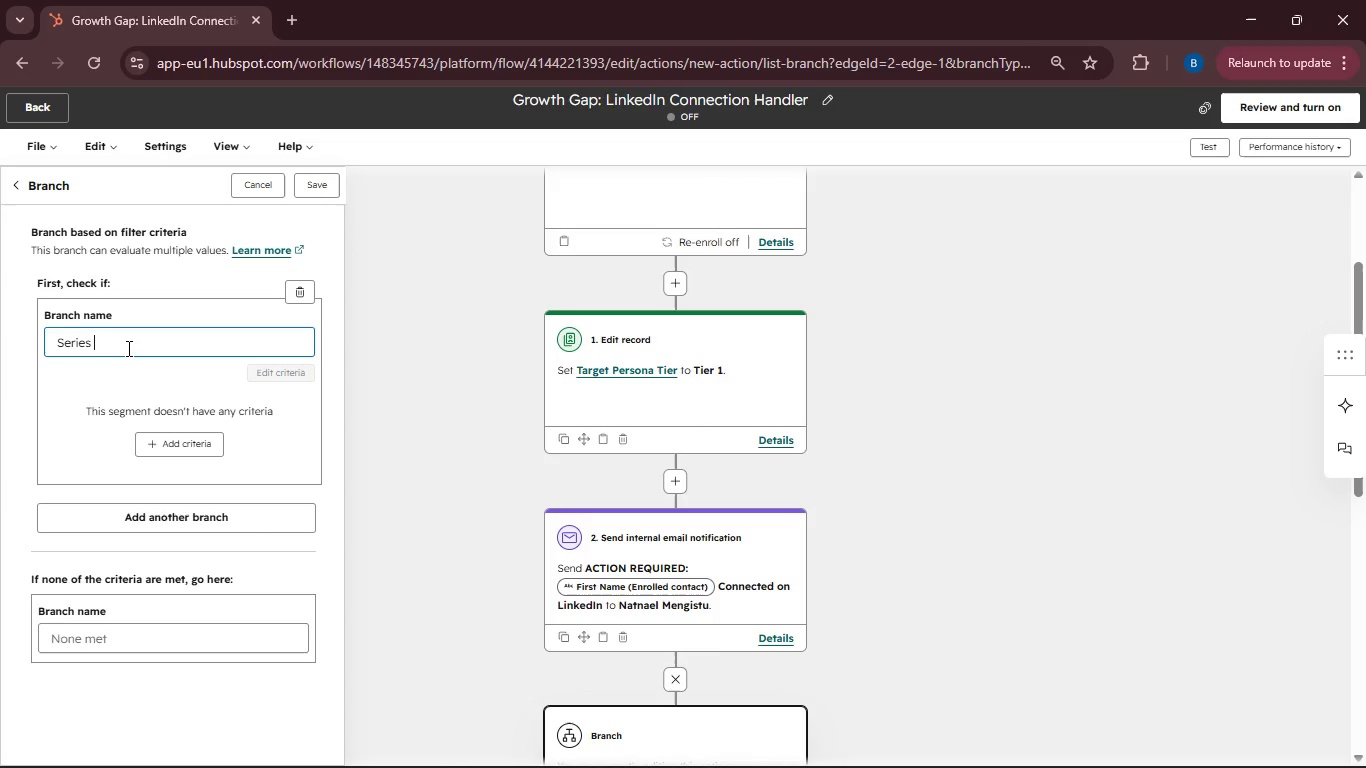 
key(Shift+B)
 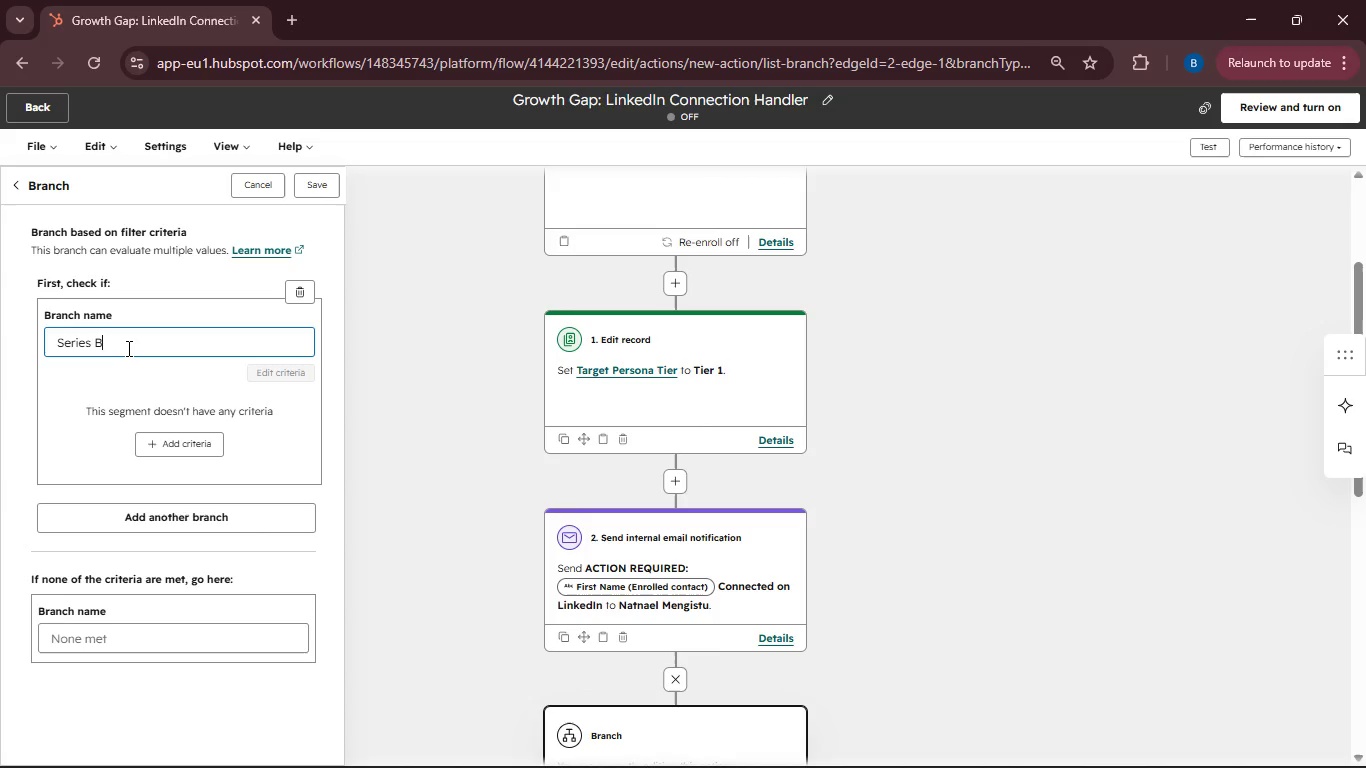 
key(Slash)
 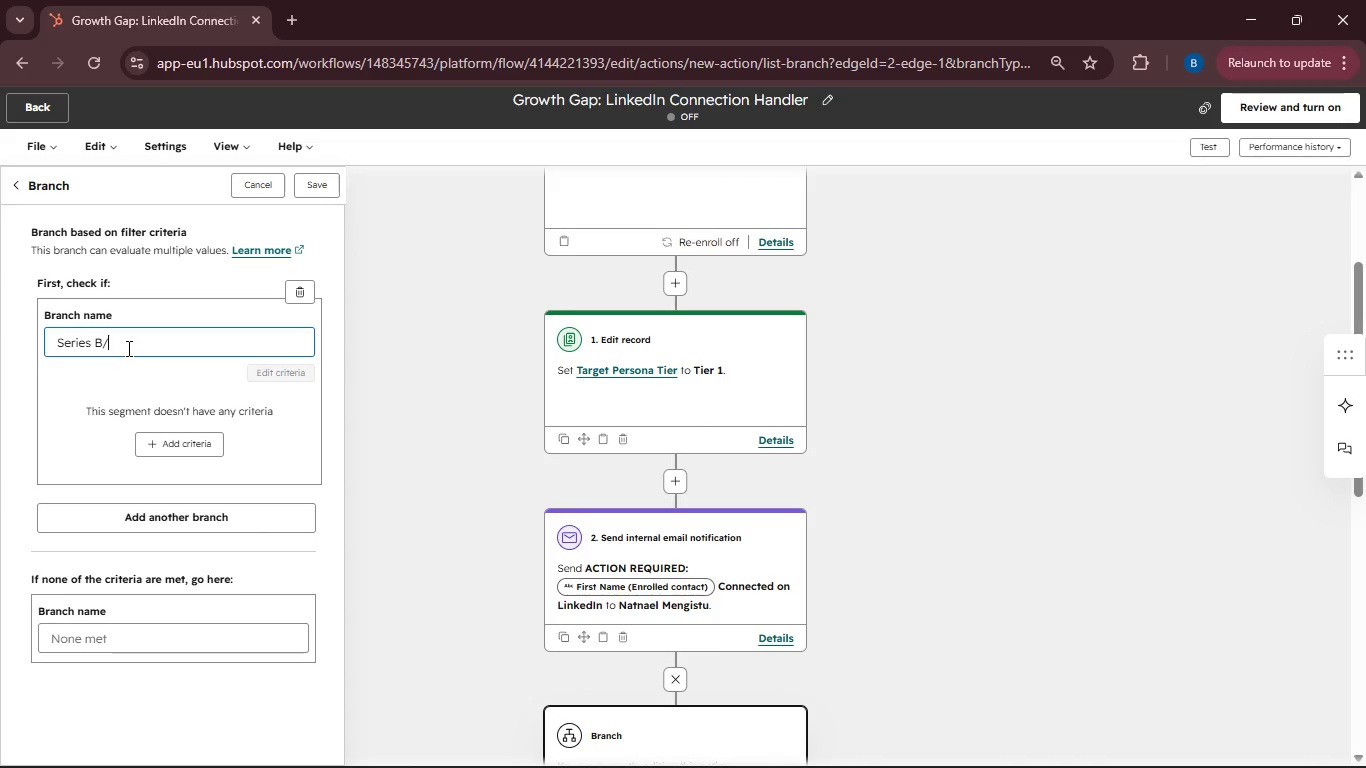 
key(Shift+ShiftRight)
 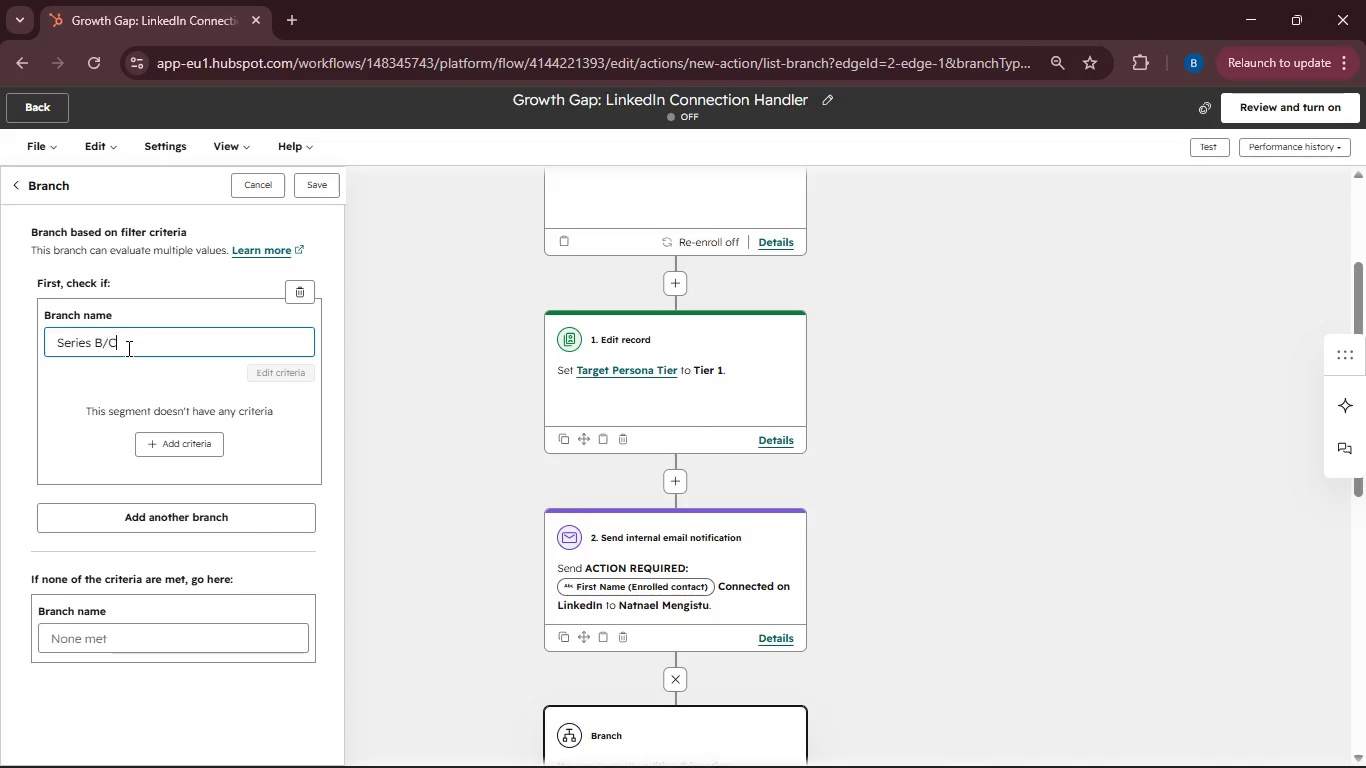 
key(Shift+C)
 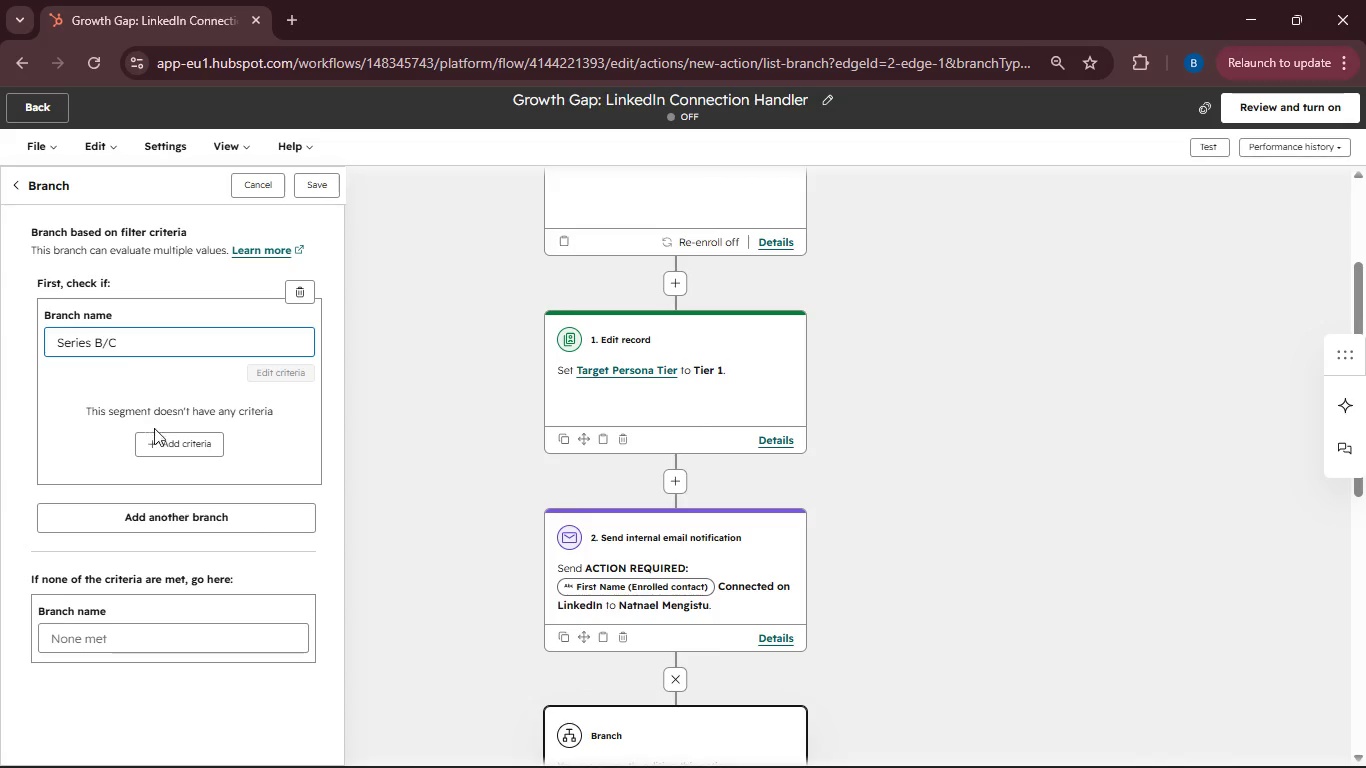 
left_click([163, 452])
 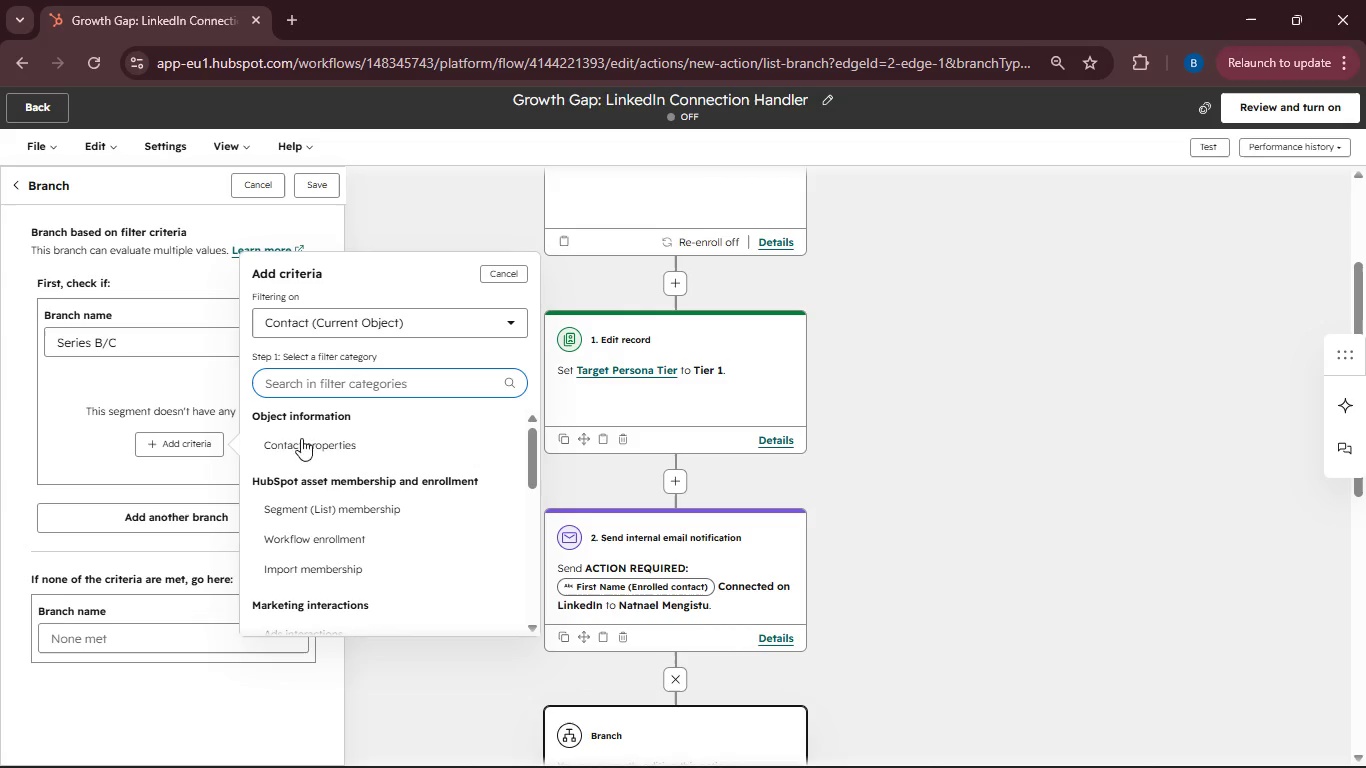 
left_click([301, 444])
 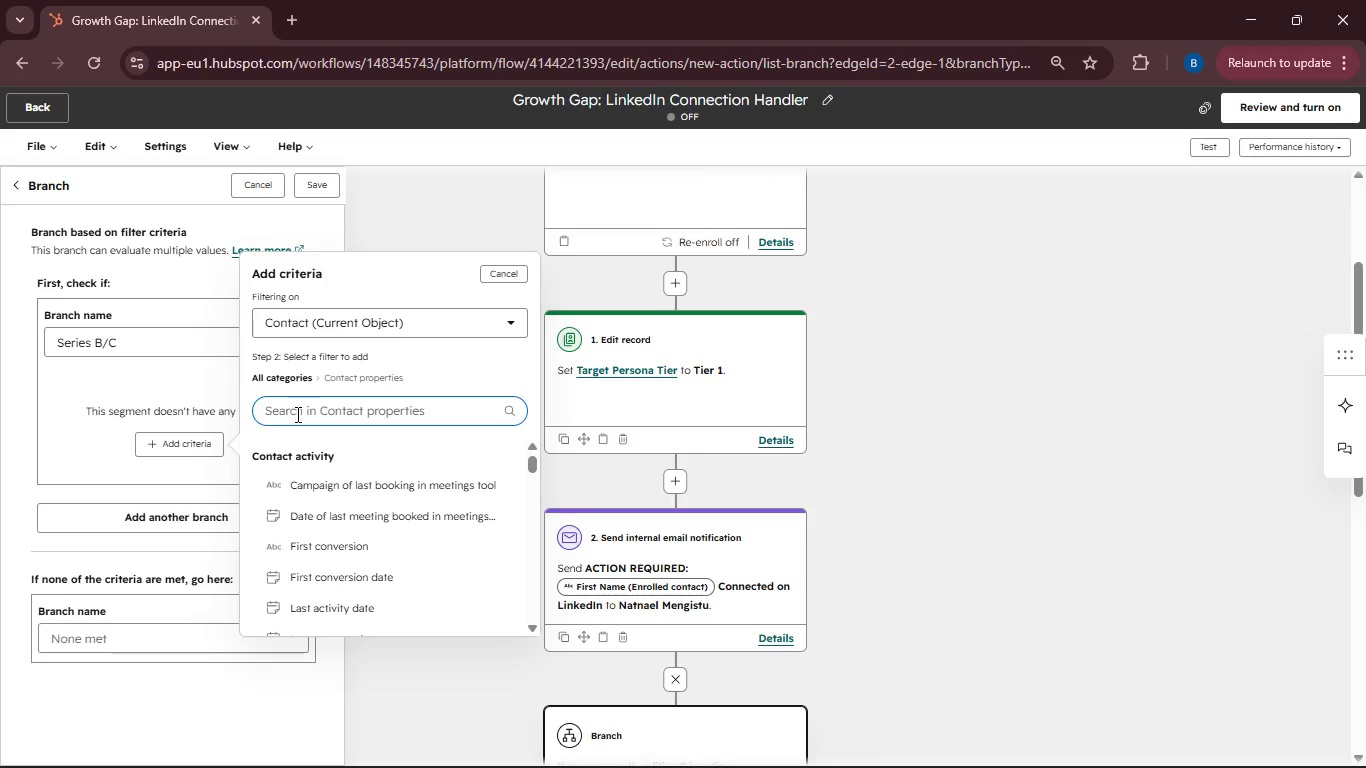 
type(Recent Funding Round)
 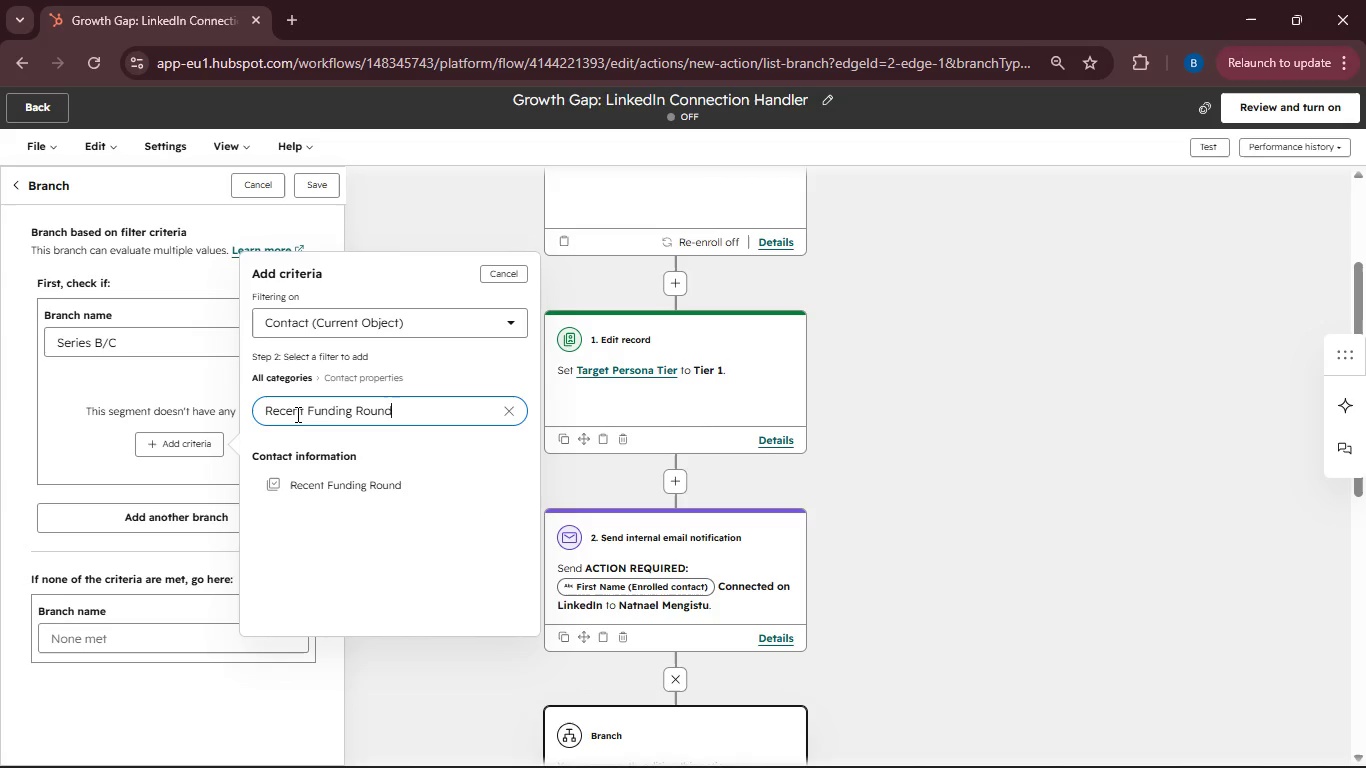 
left_click([310, 486])
 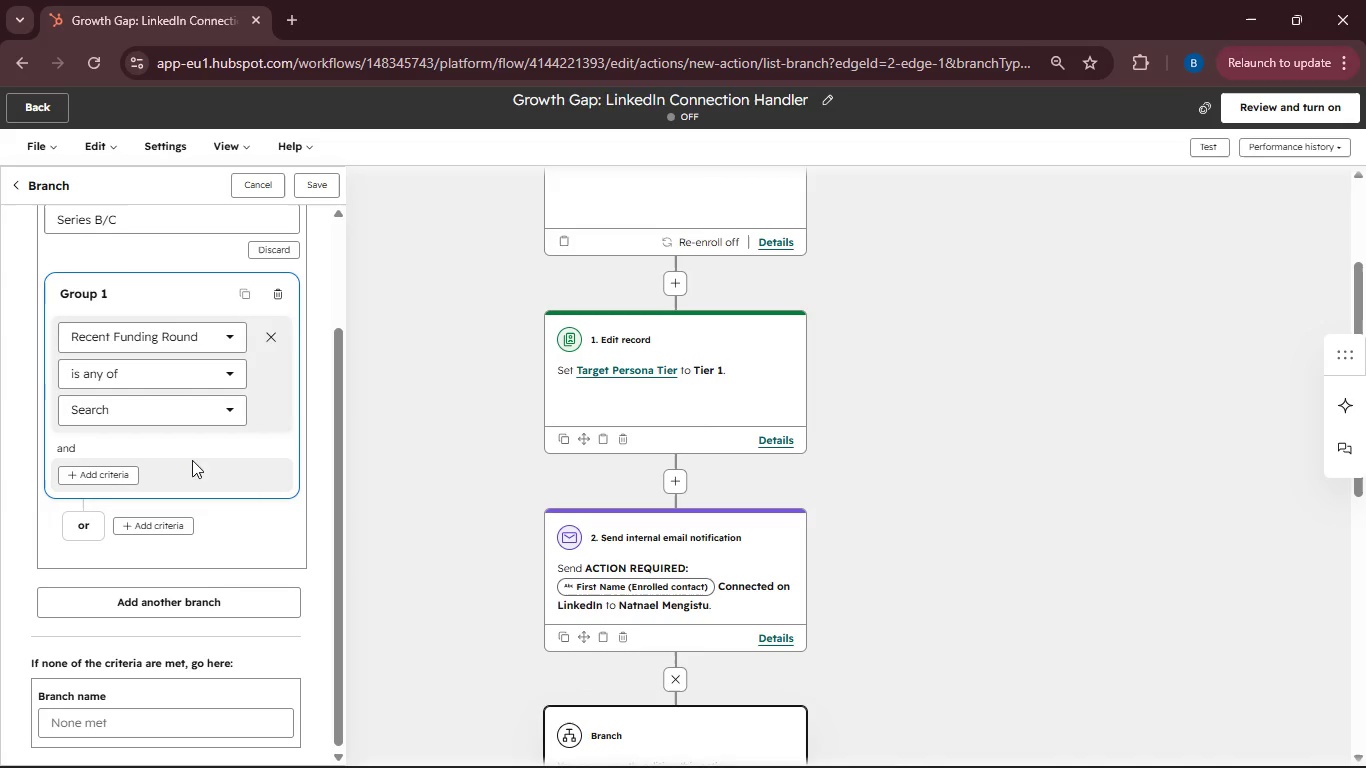 
mouse_move([156, 440])
 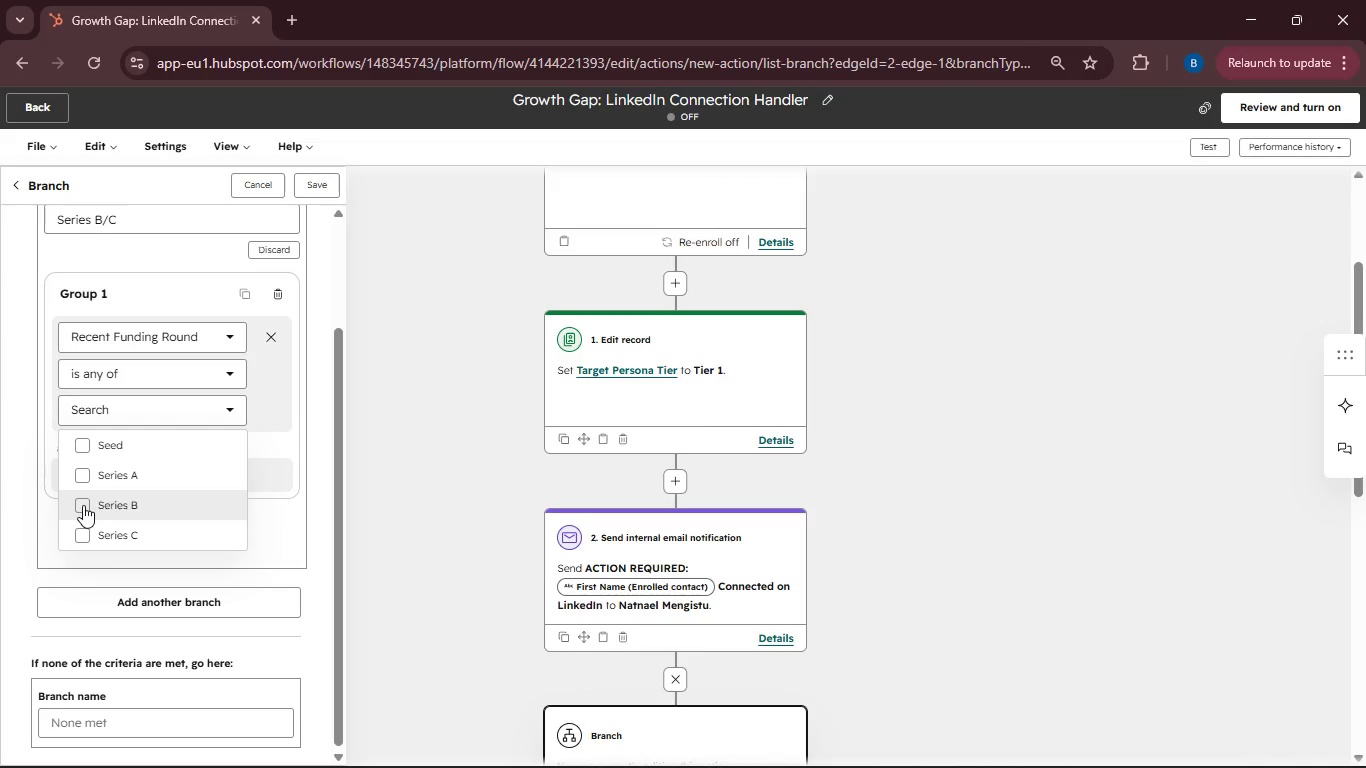 
left_click([83, 505])
 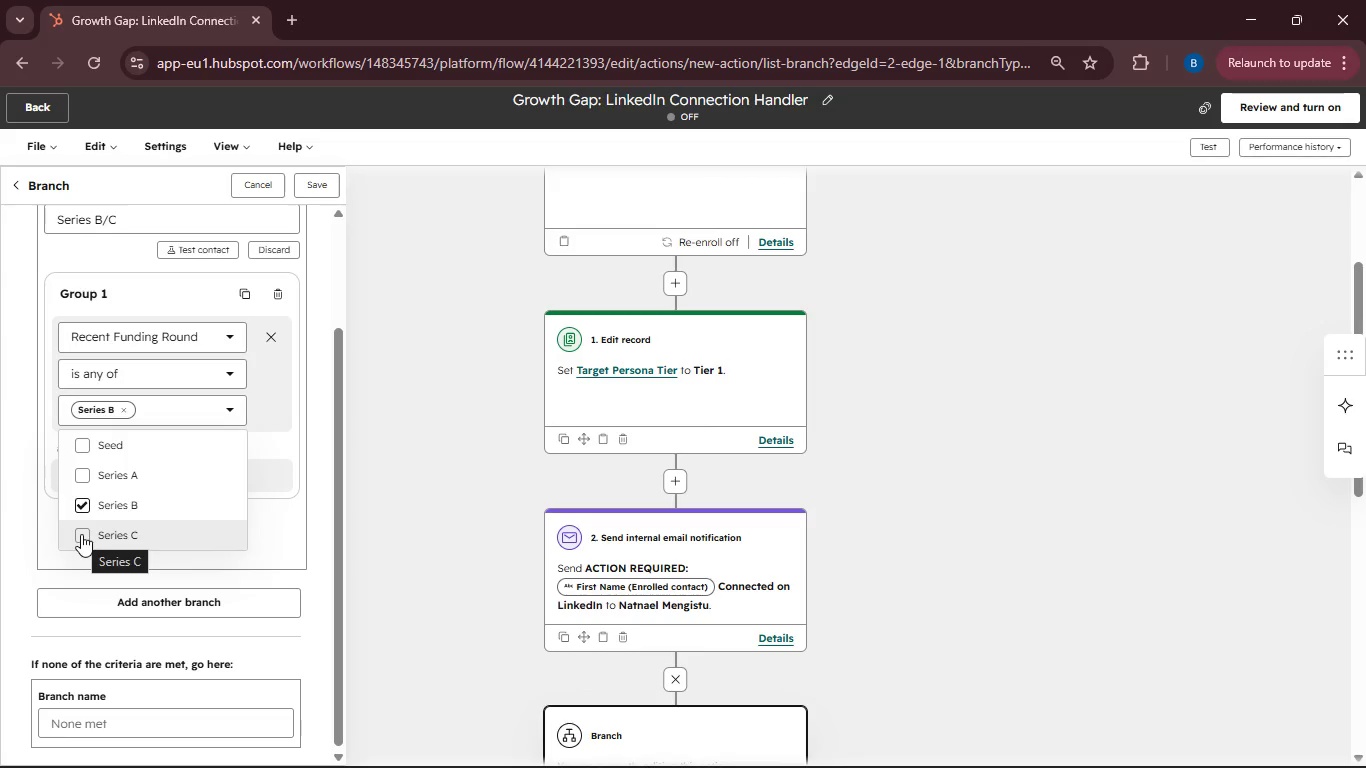 
wait(8.89)
 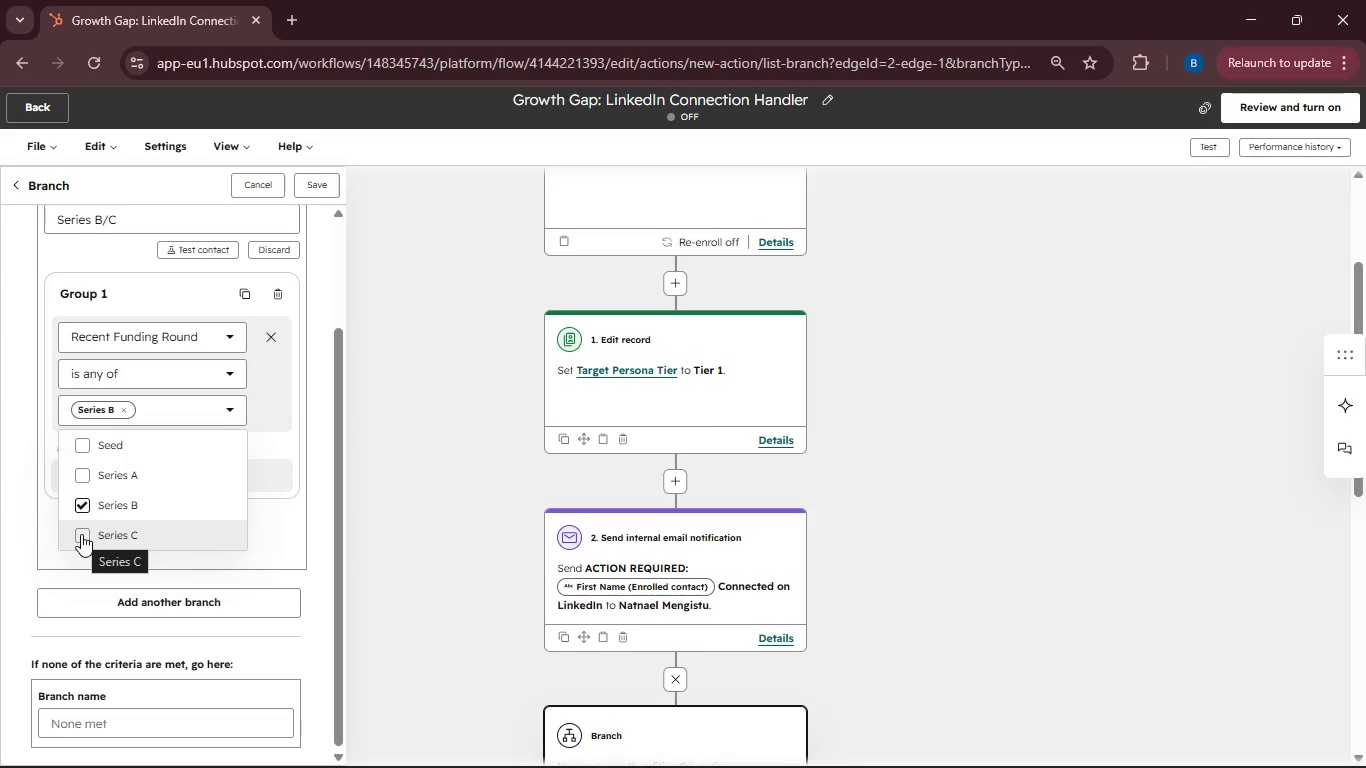 
left_click([81, 534])
 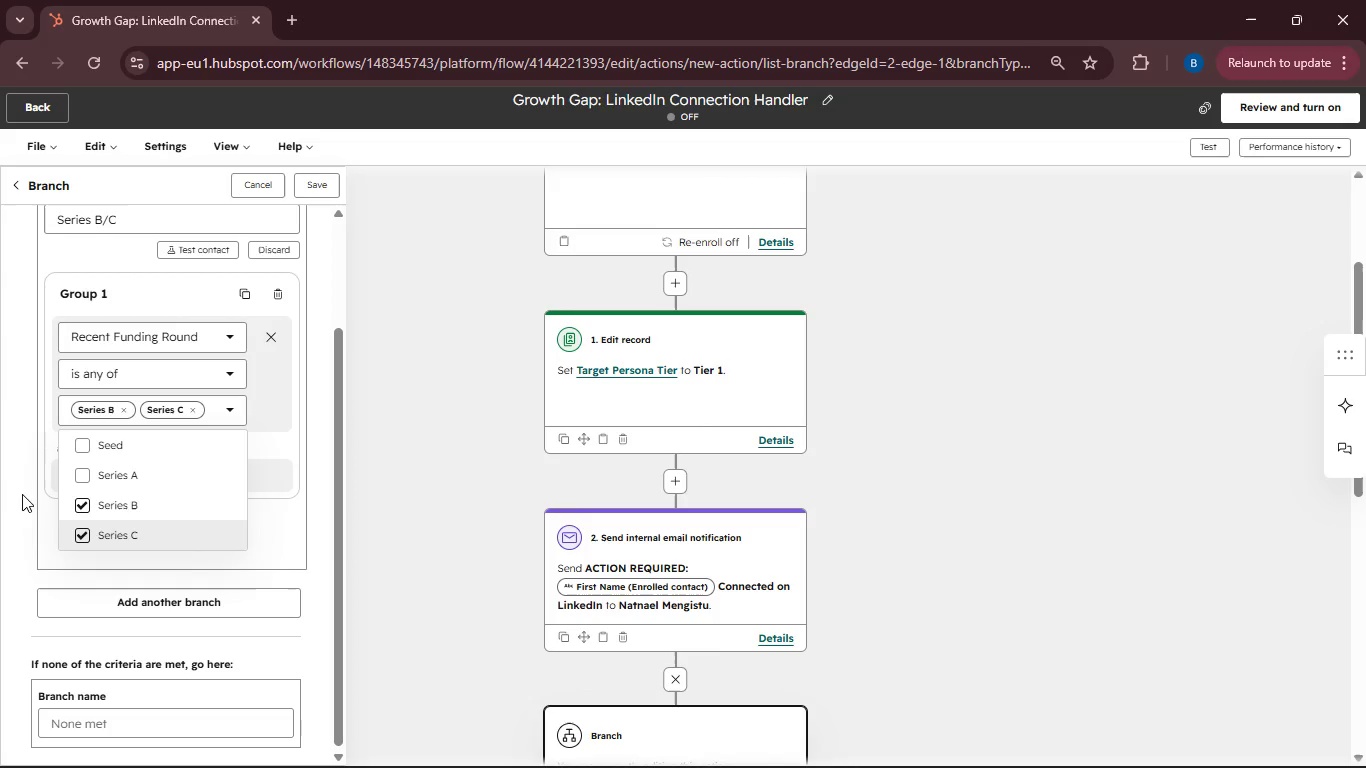 
left_click([20, 493])
 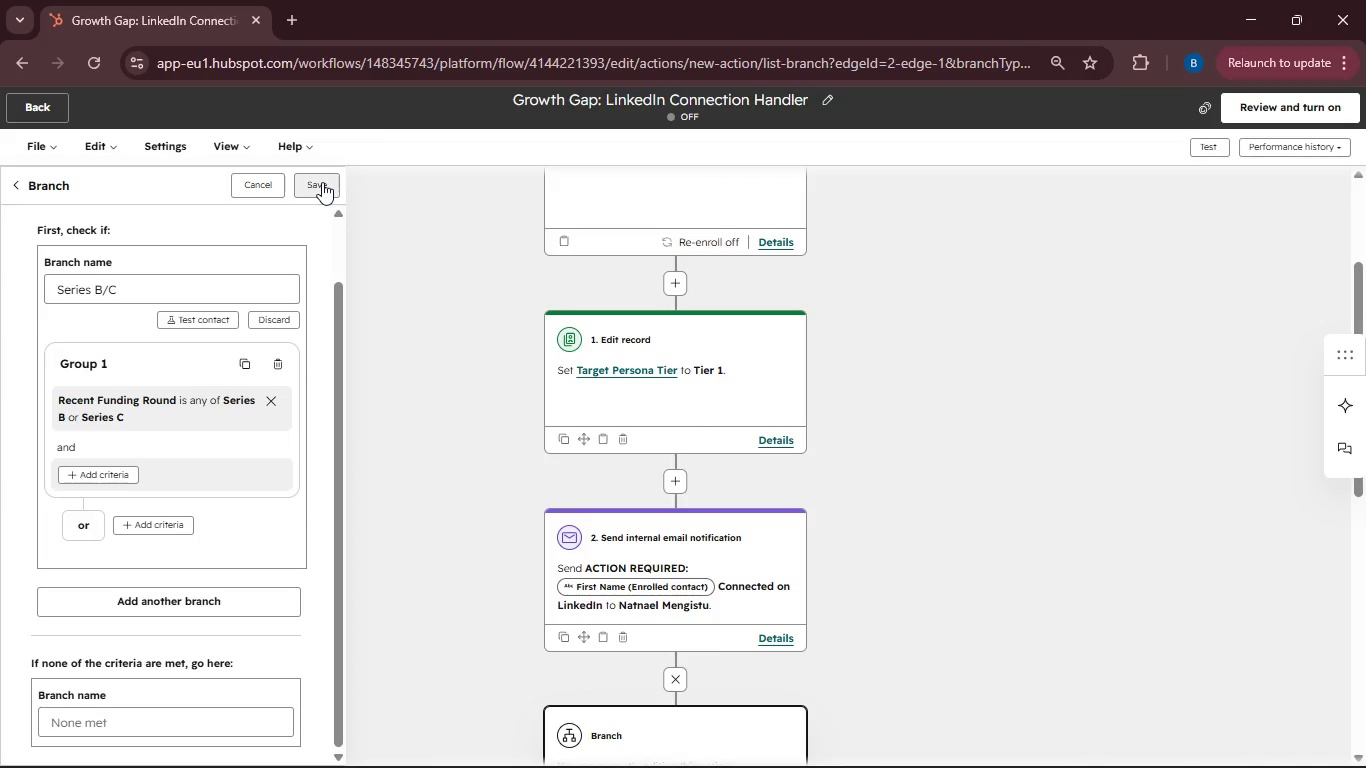 
left_click([322, 182])
 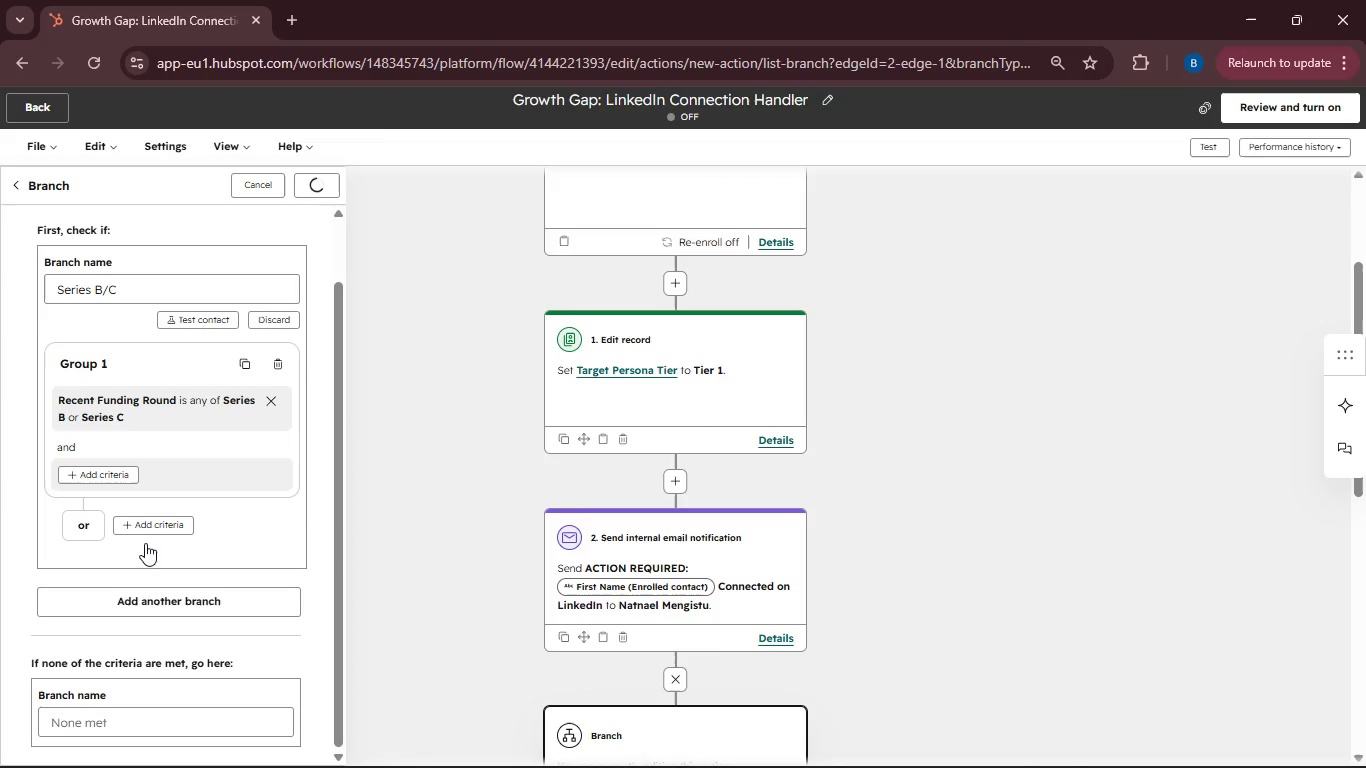 
left_click([103, 718])
 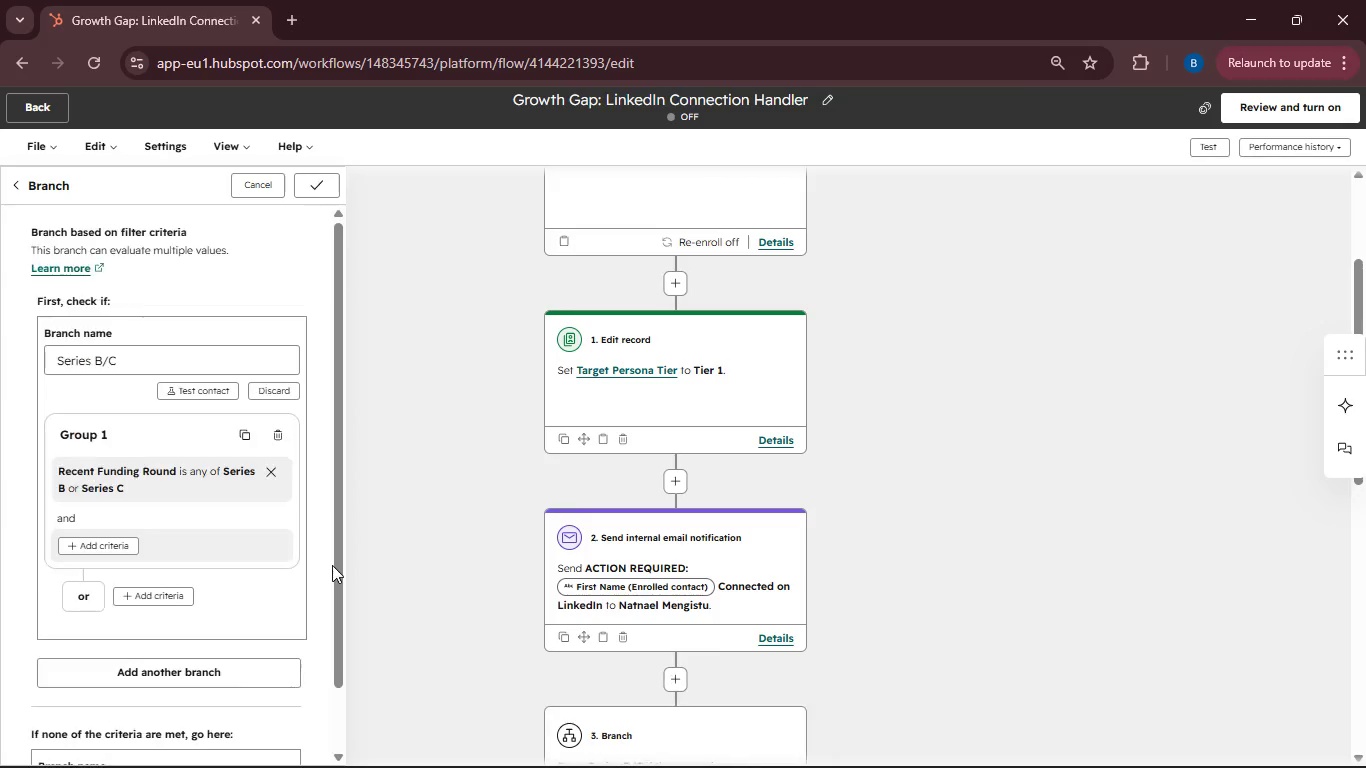 
scroll: coordinate [476, 472], scroll_direction: down, amount: 4.0
 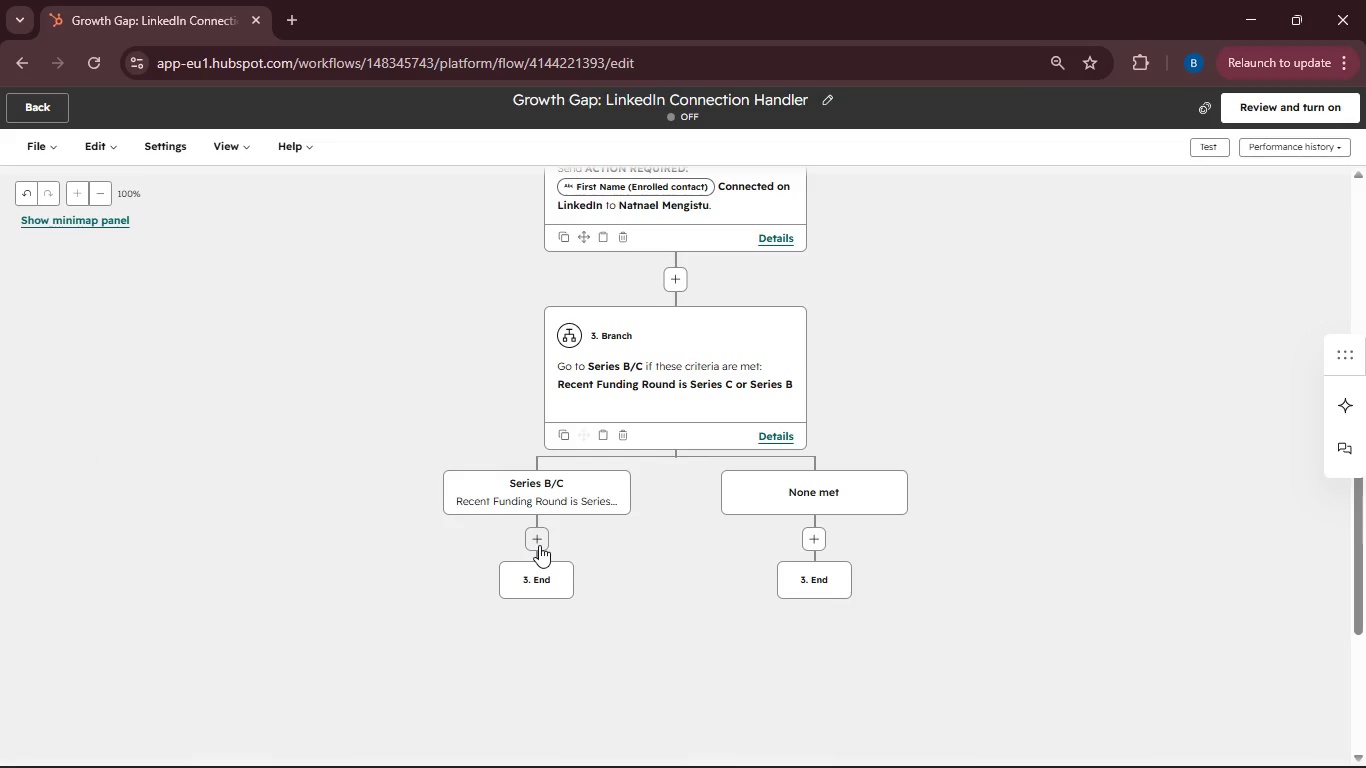 
left_click([539, 545])
 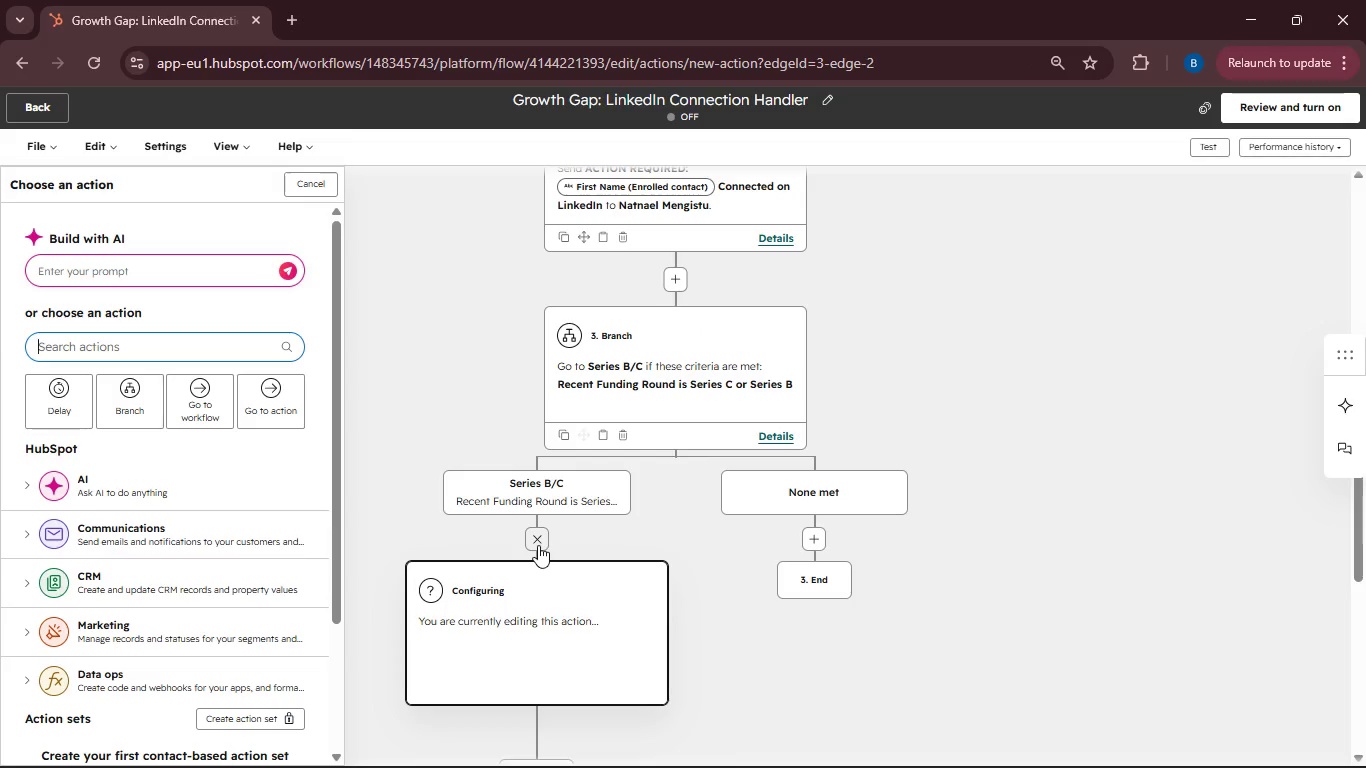 
wait(6.72)
 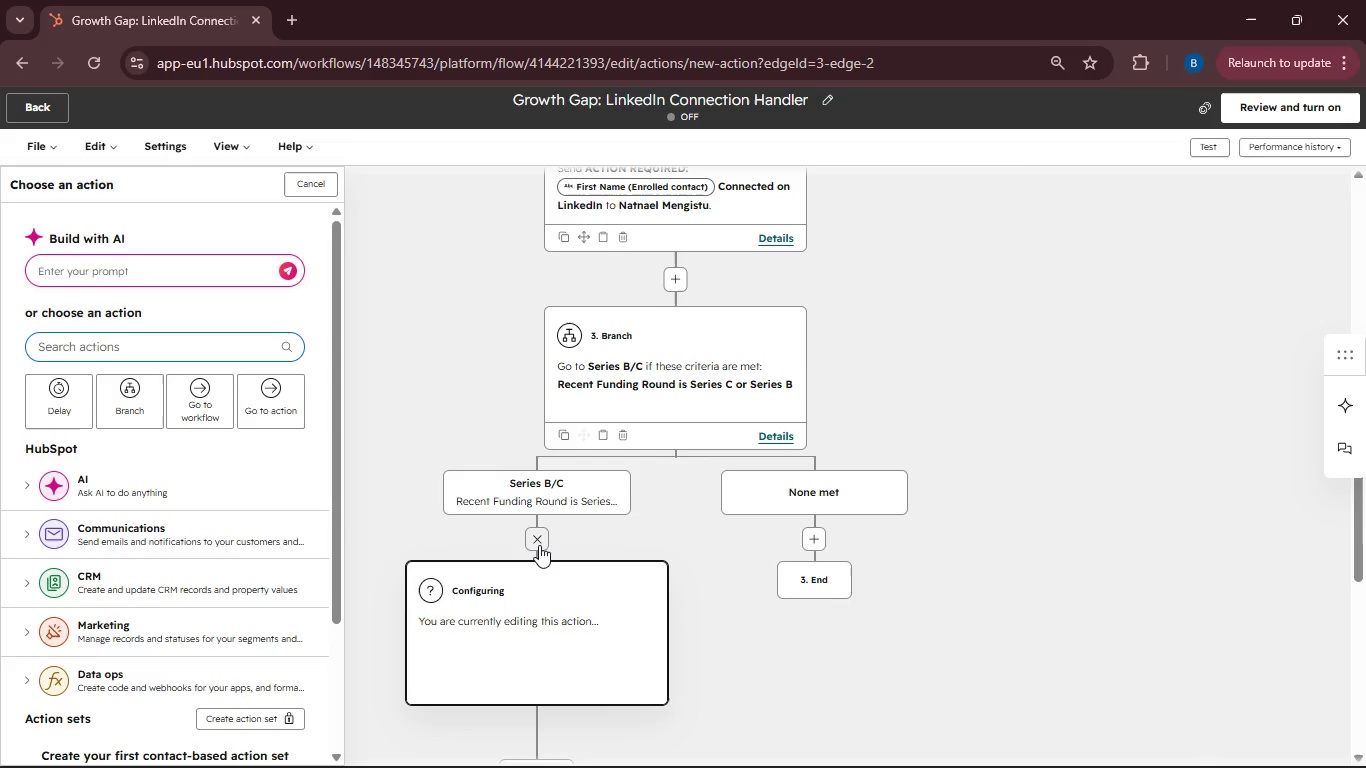 
left_click([114, 588])
 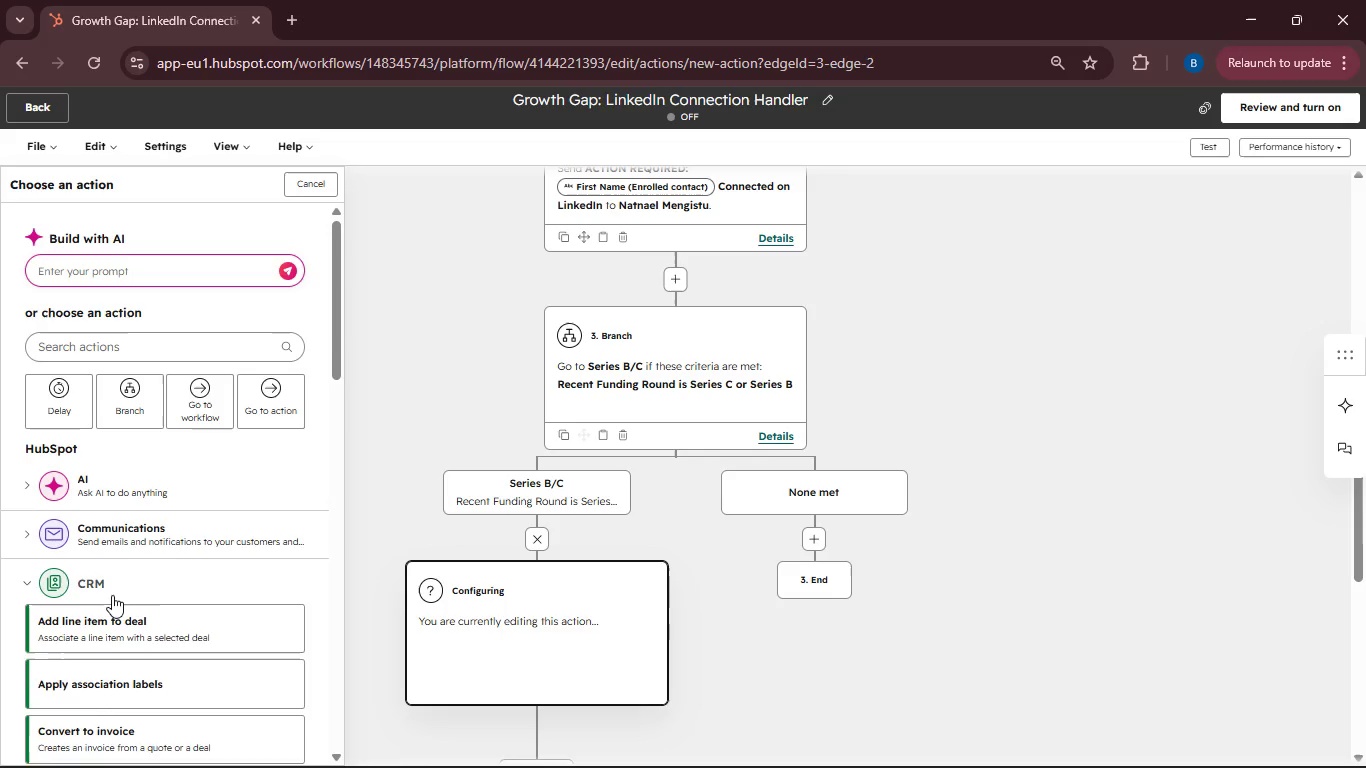 
scroll: coordinate [121, 616], scroll_direction: down, amount: 5.0
 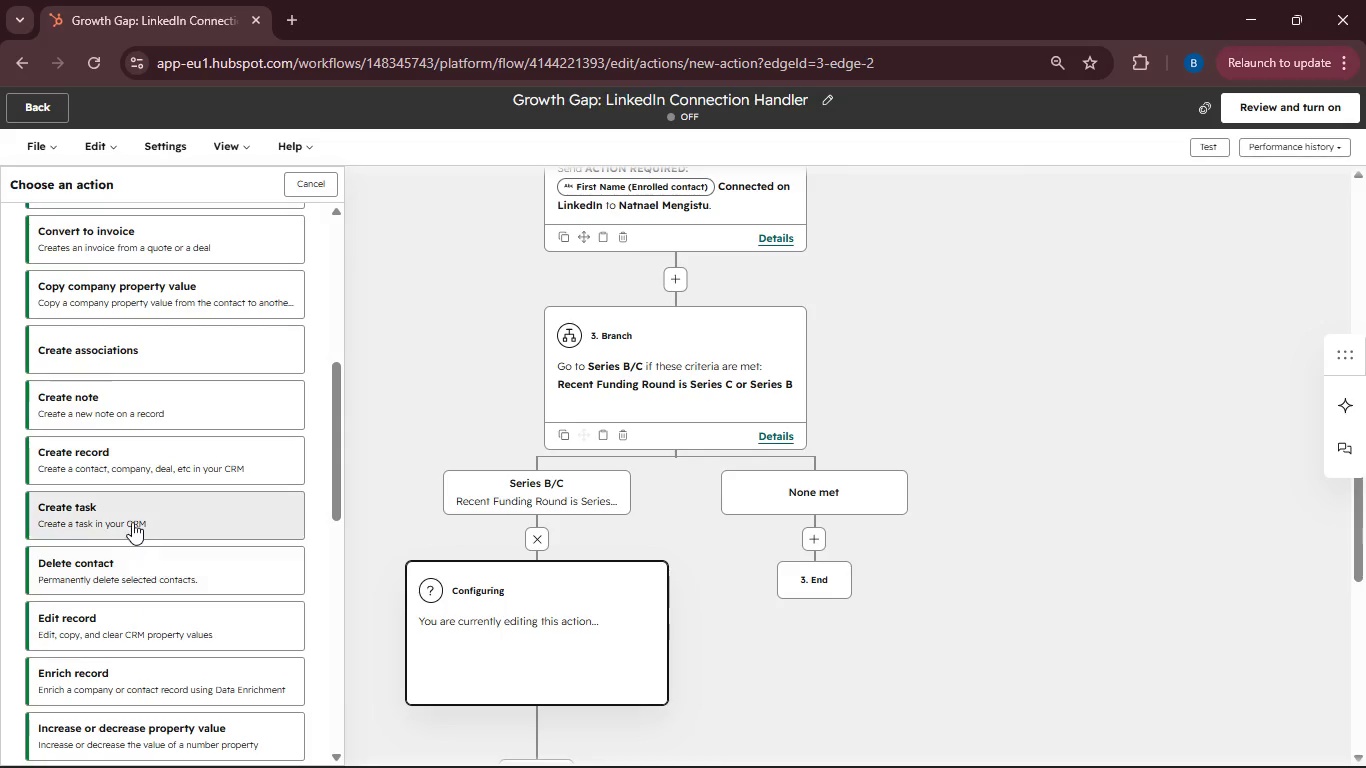 
left_click([132, 522])
 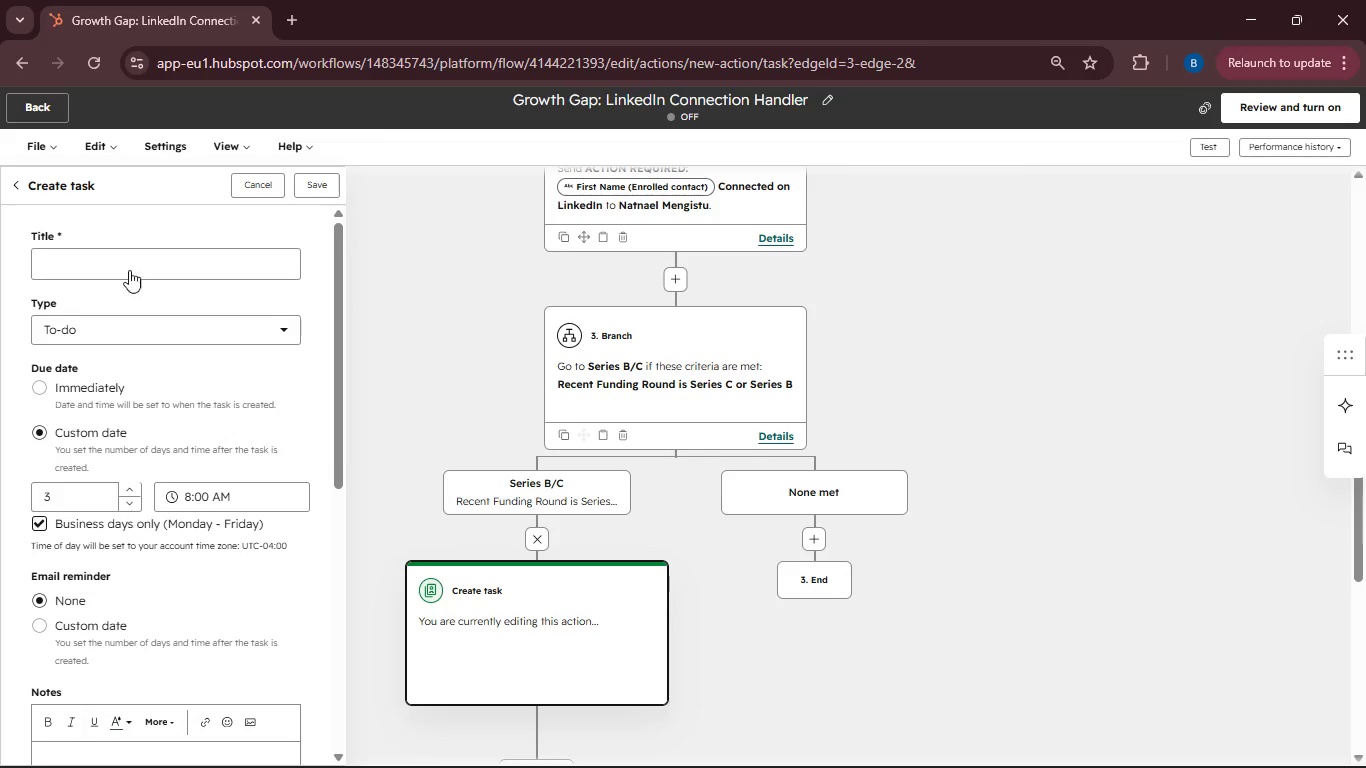 
left_click([94, 261])
 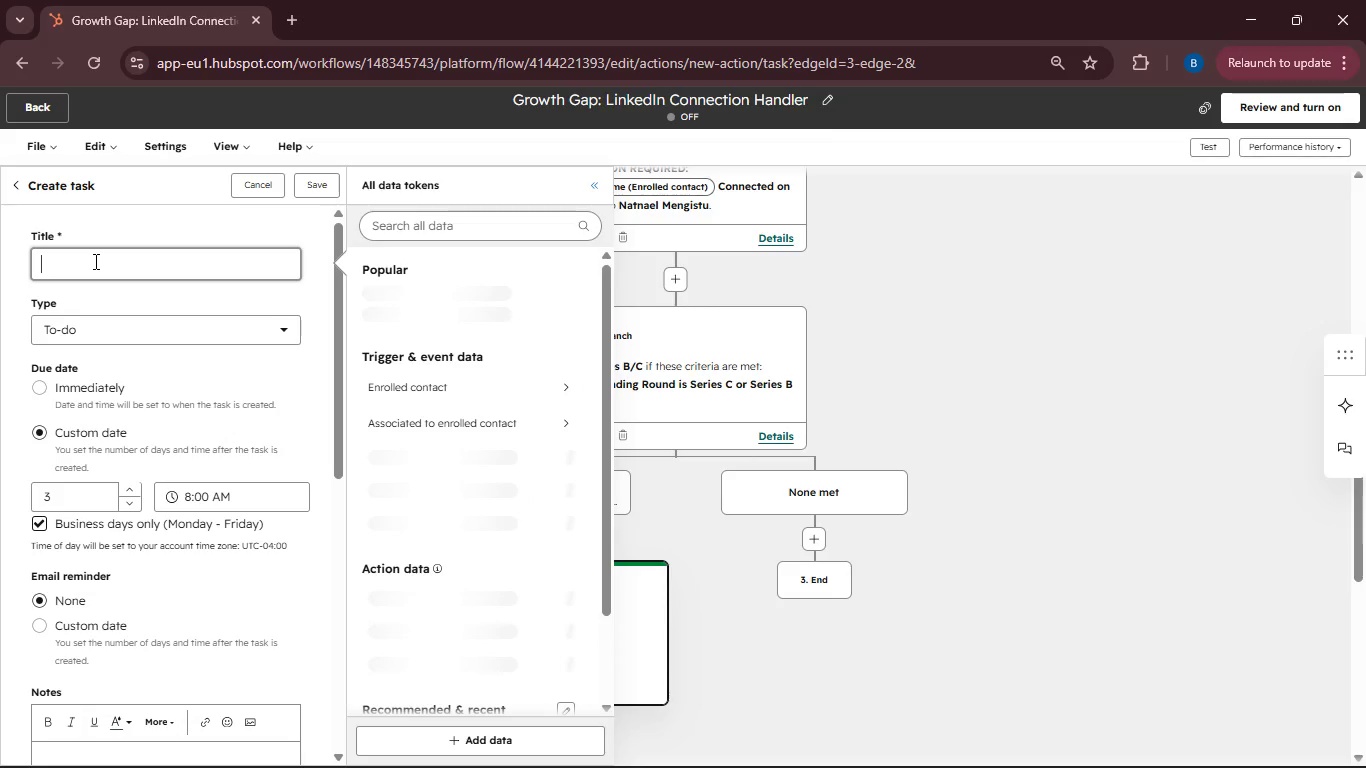 
type(High )
key(Backspace)
type(-Value Outreach)
 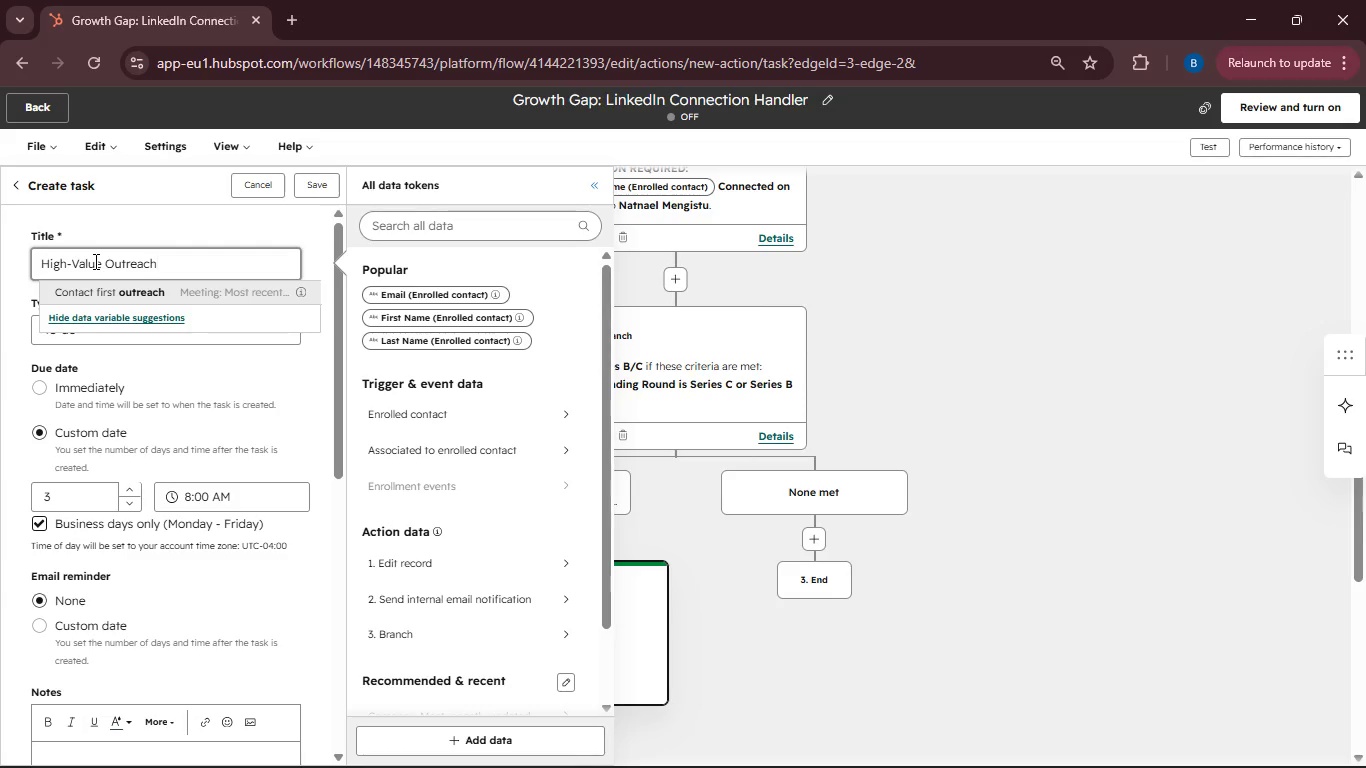 
left_click([41, 386])
 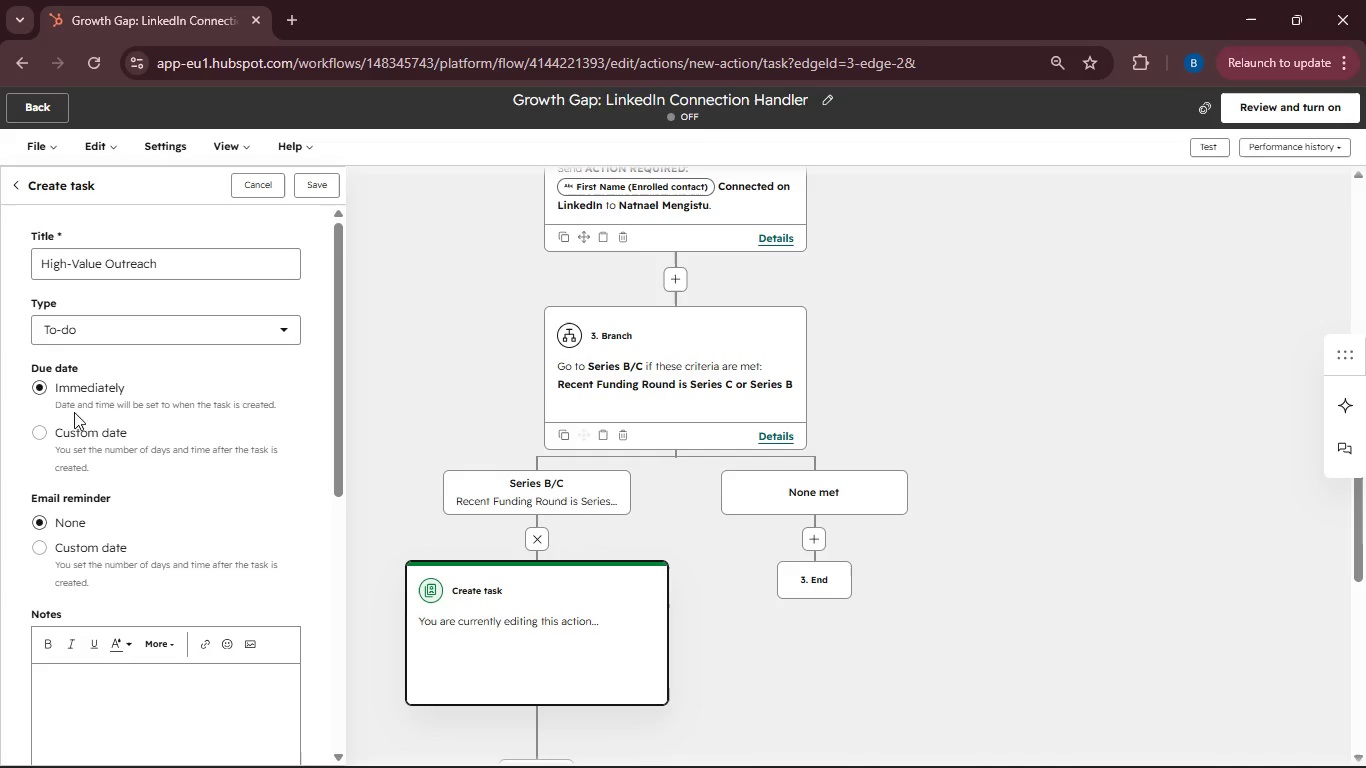 
scroll: coordinate [83, 418], scroll_direction: down, amount: 3.0
 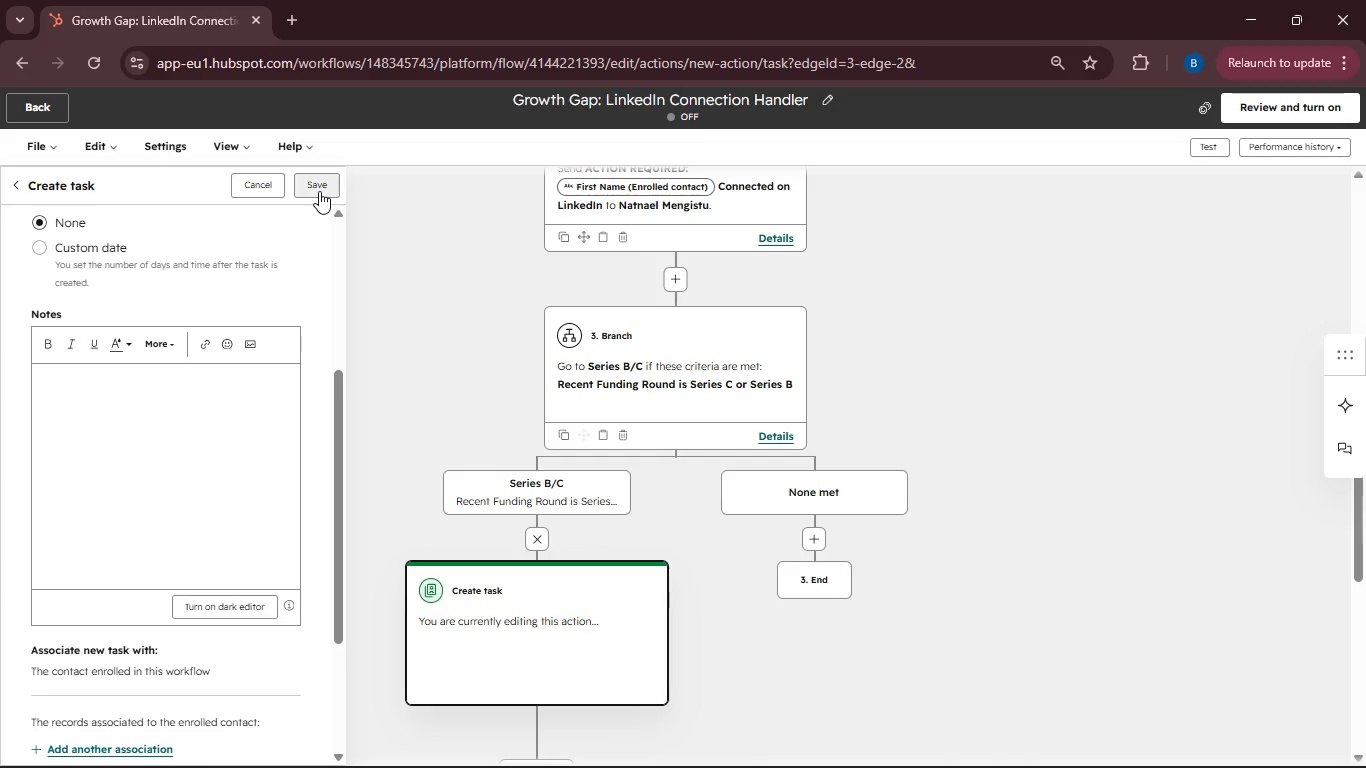 
left_click([319, 191])
 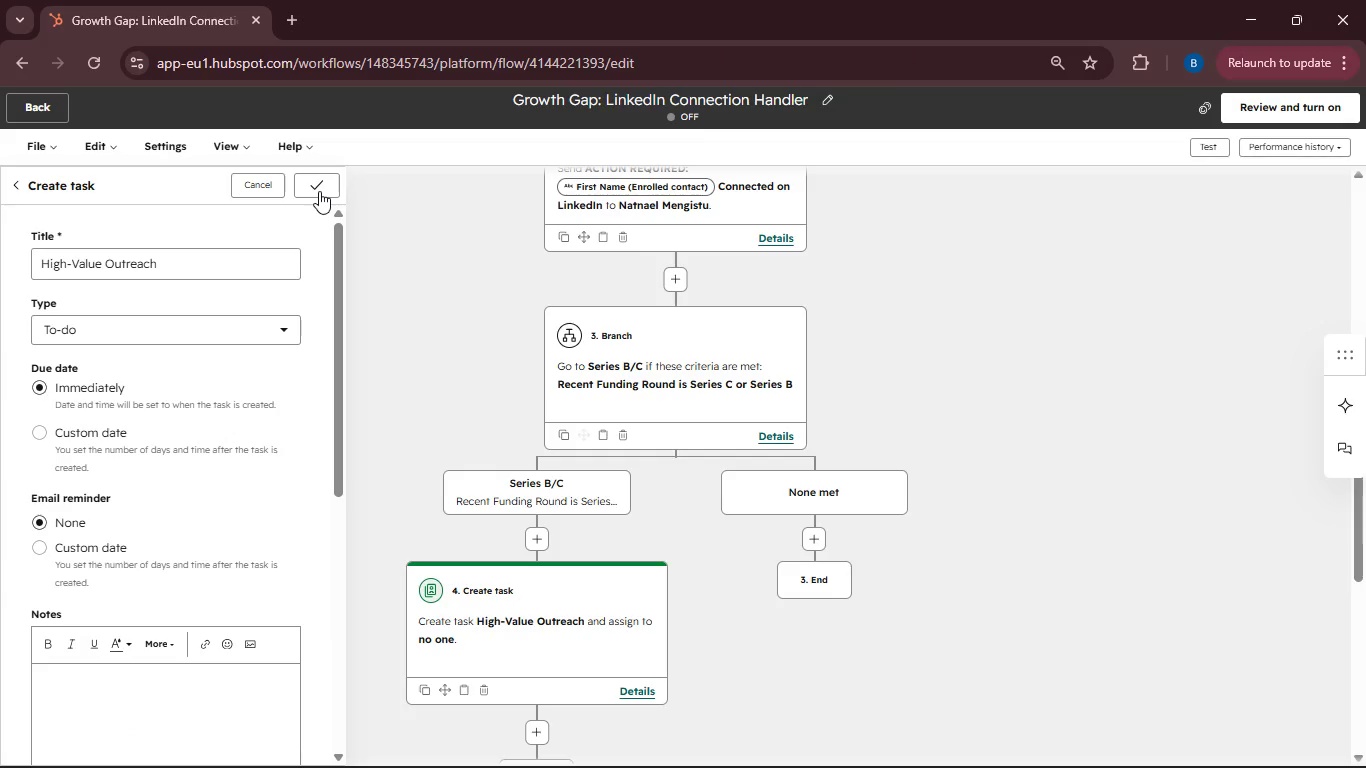 
wait(10.16)
 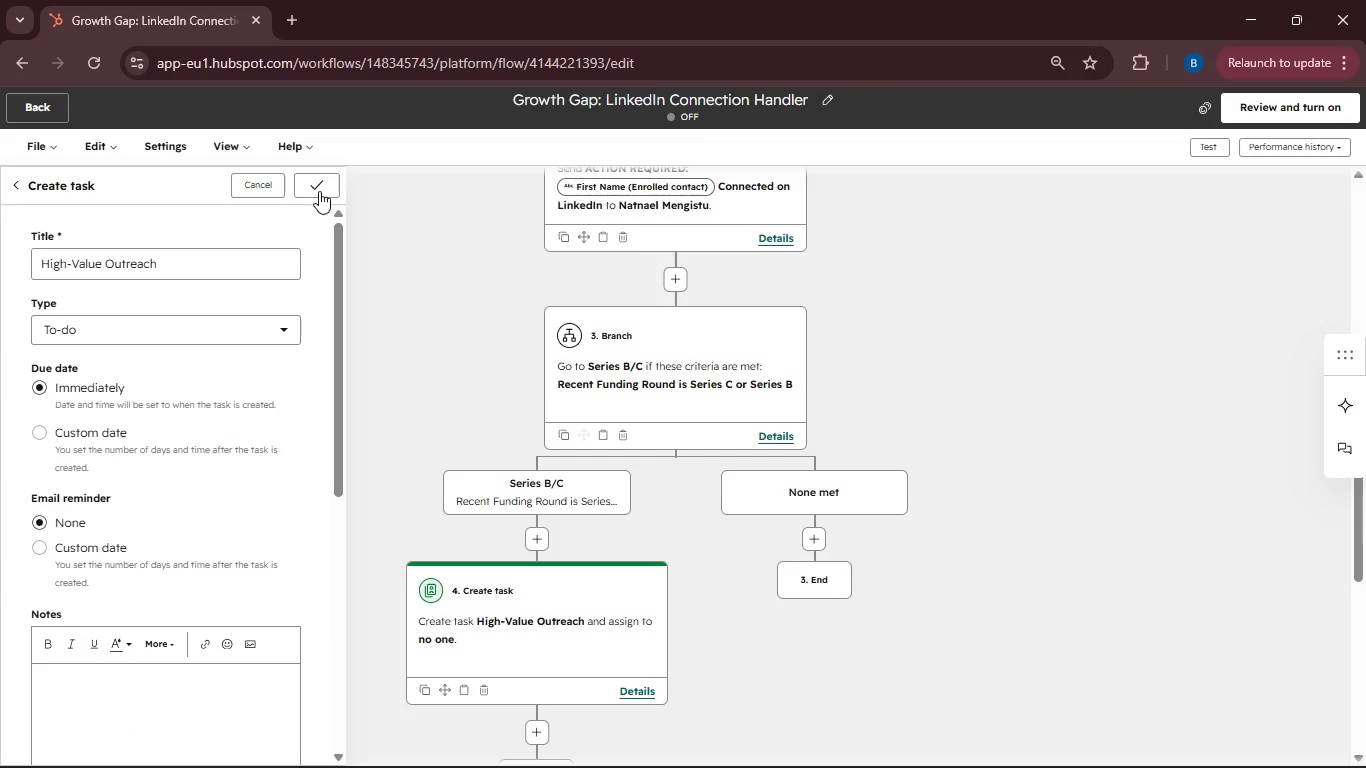 
left_click([1292, 99])
 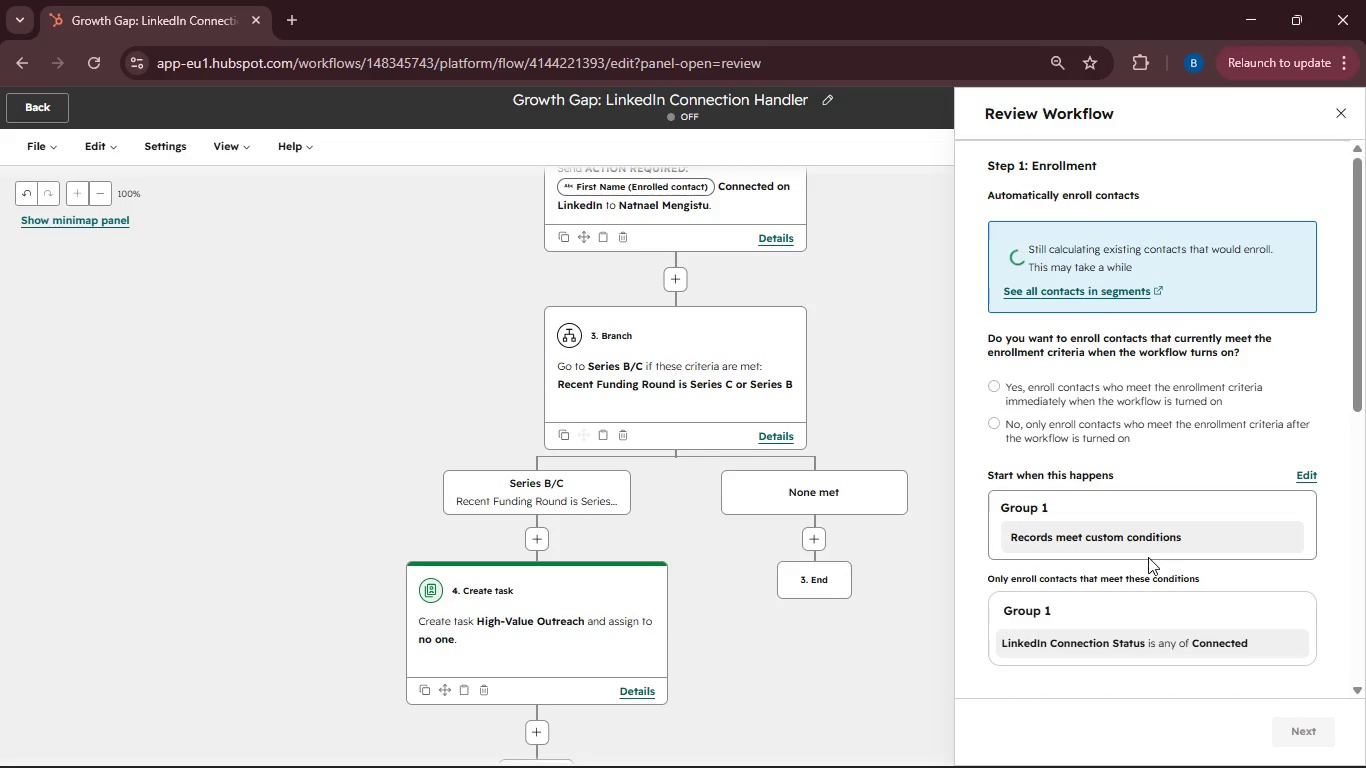 
wait(13.16)
 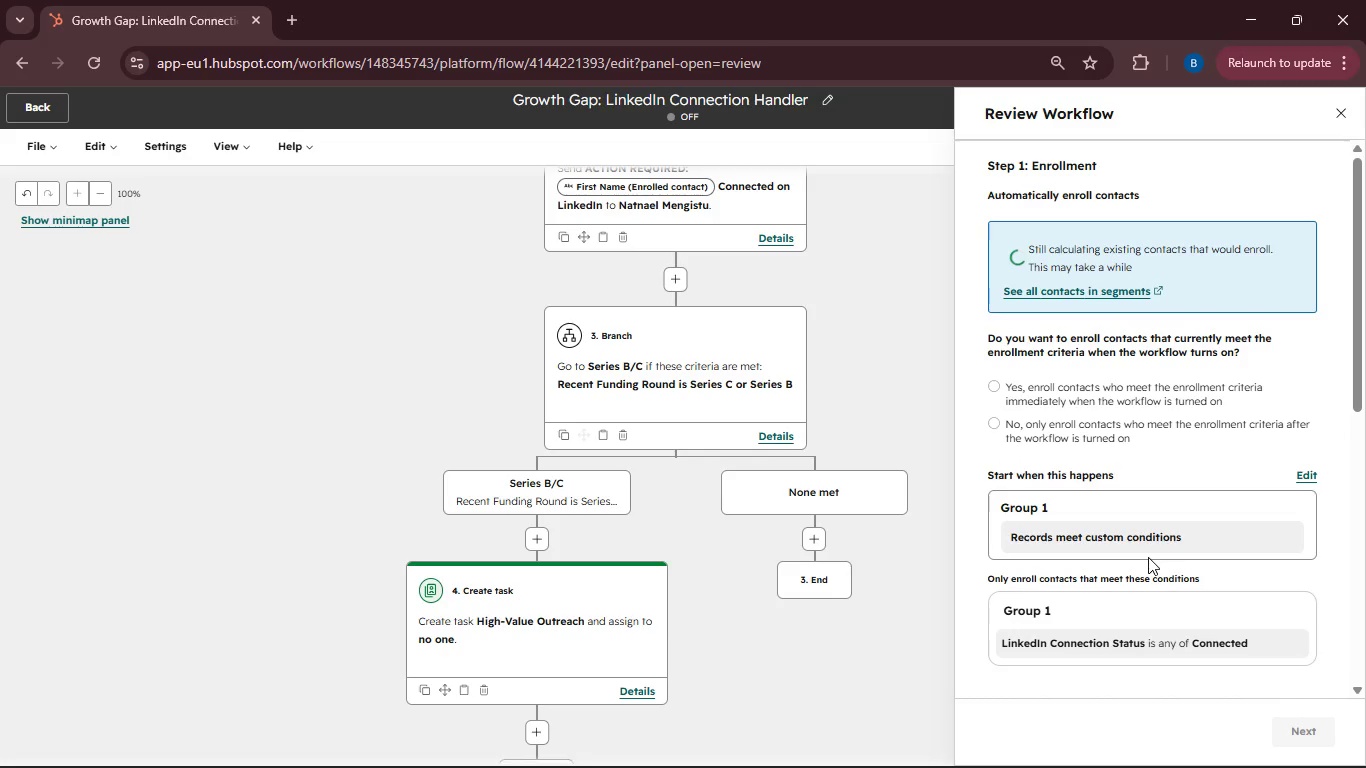 
left_click([996, 352])
 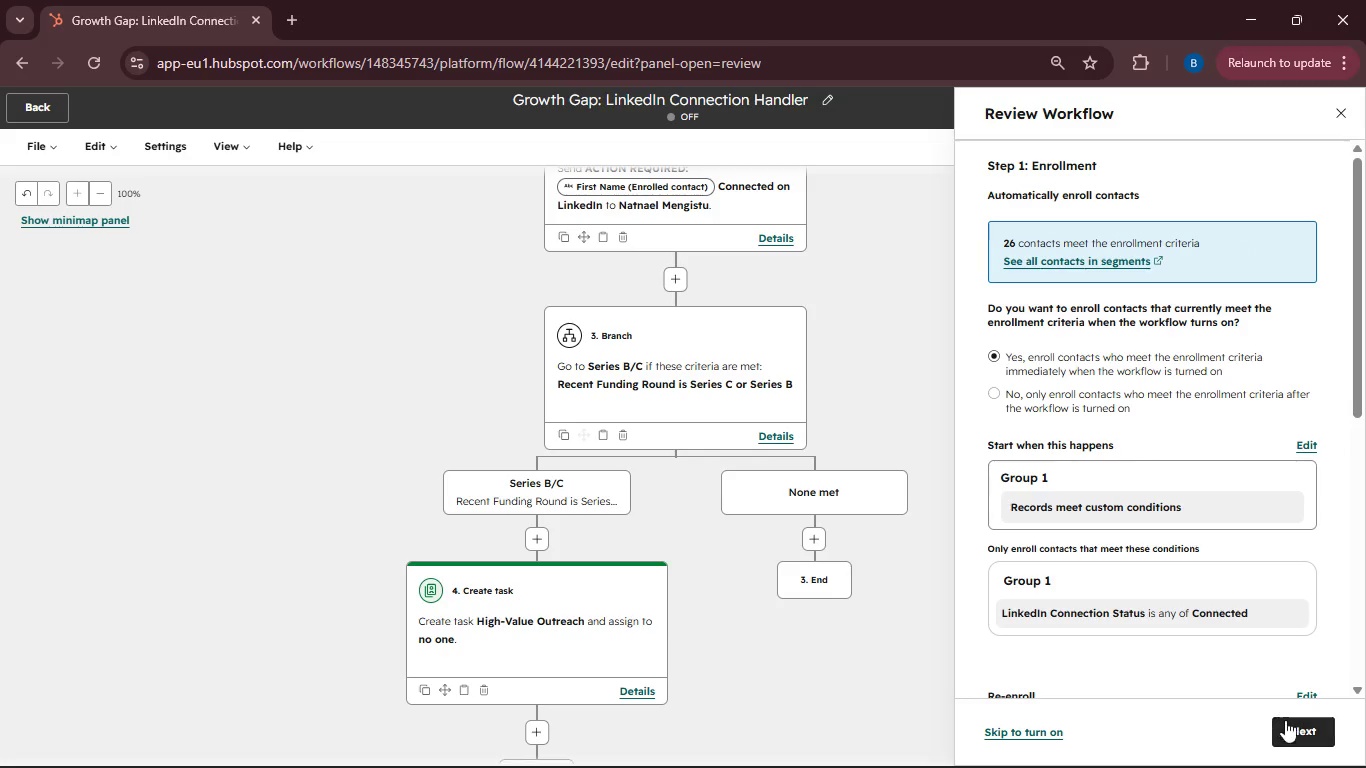 
left_click([1294, 724])
 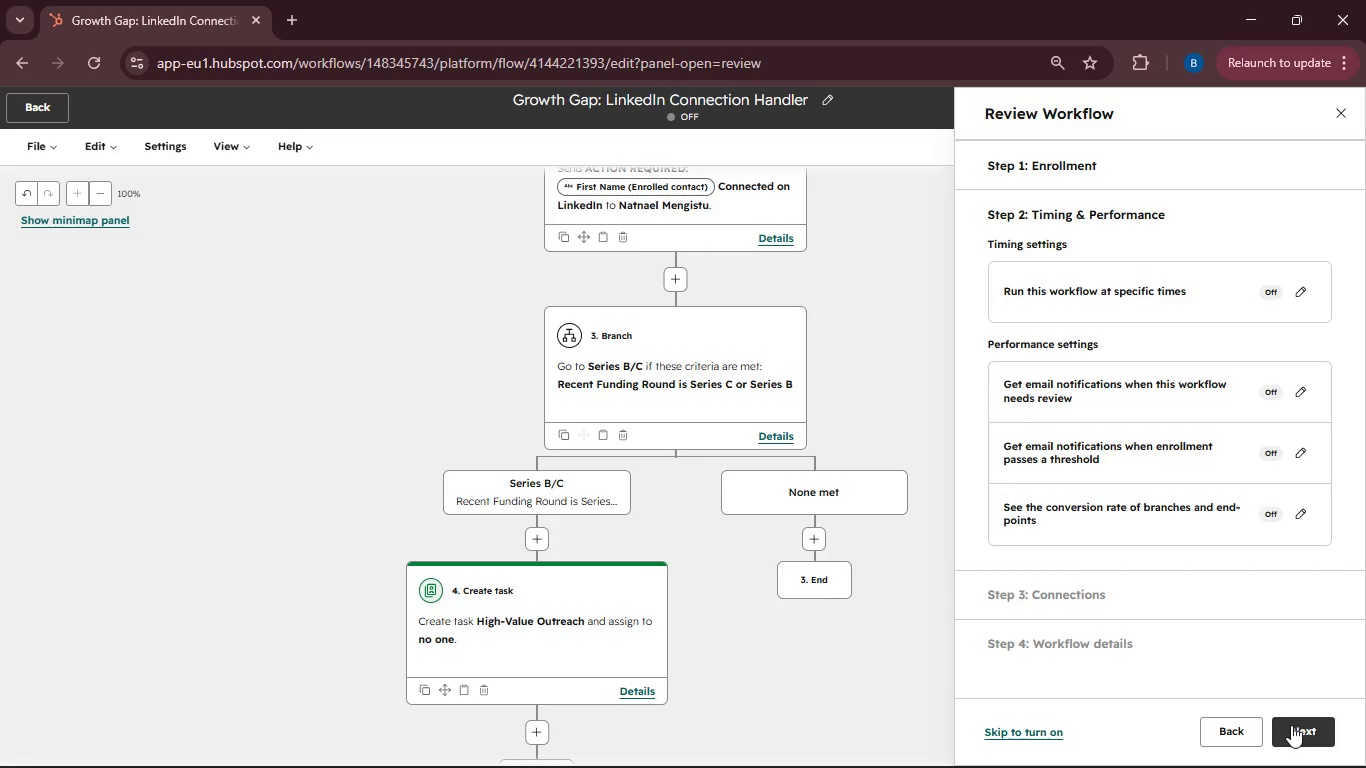 
wait(15.44)
 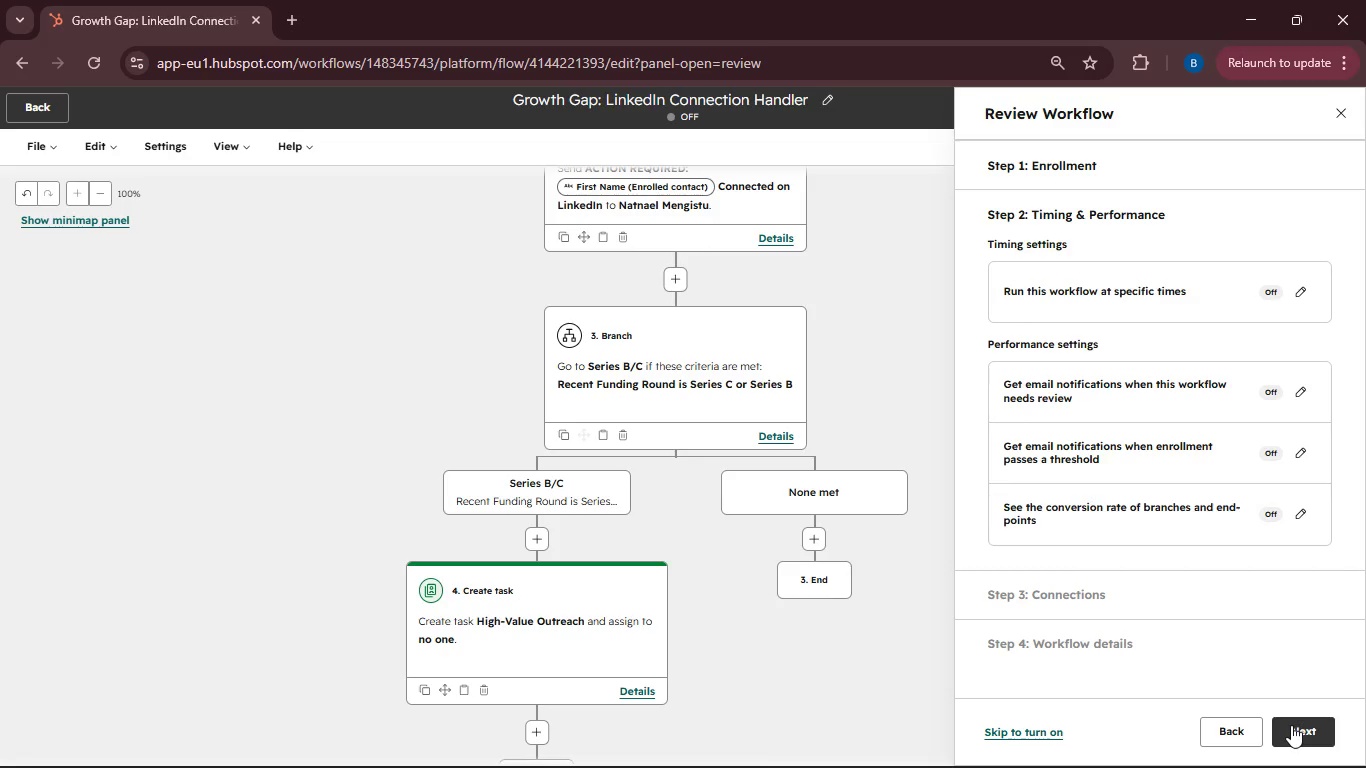 
left_click([1299, 732])
 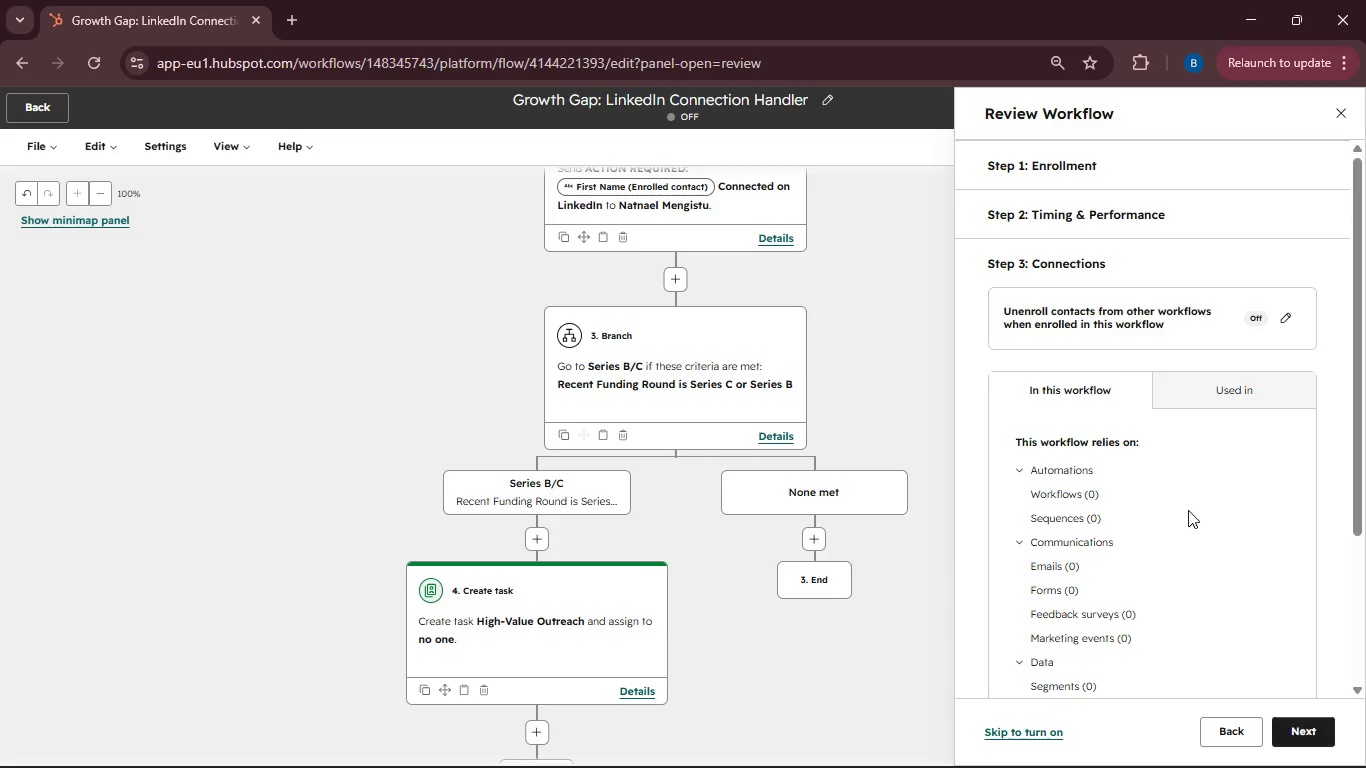 
scroll: coordinate [1183, 508], scroll_direction: down, amount: 10.0
 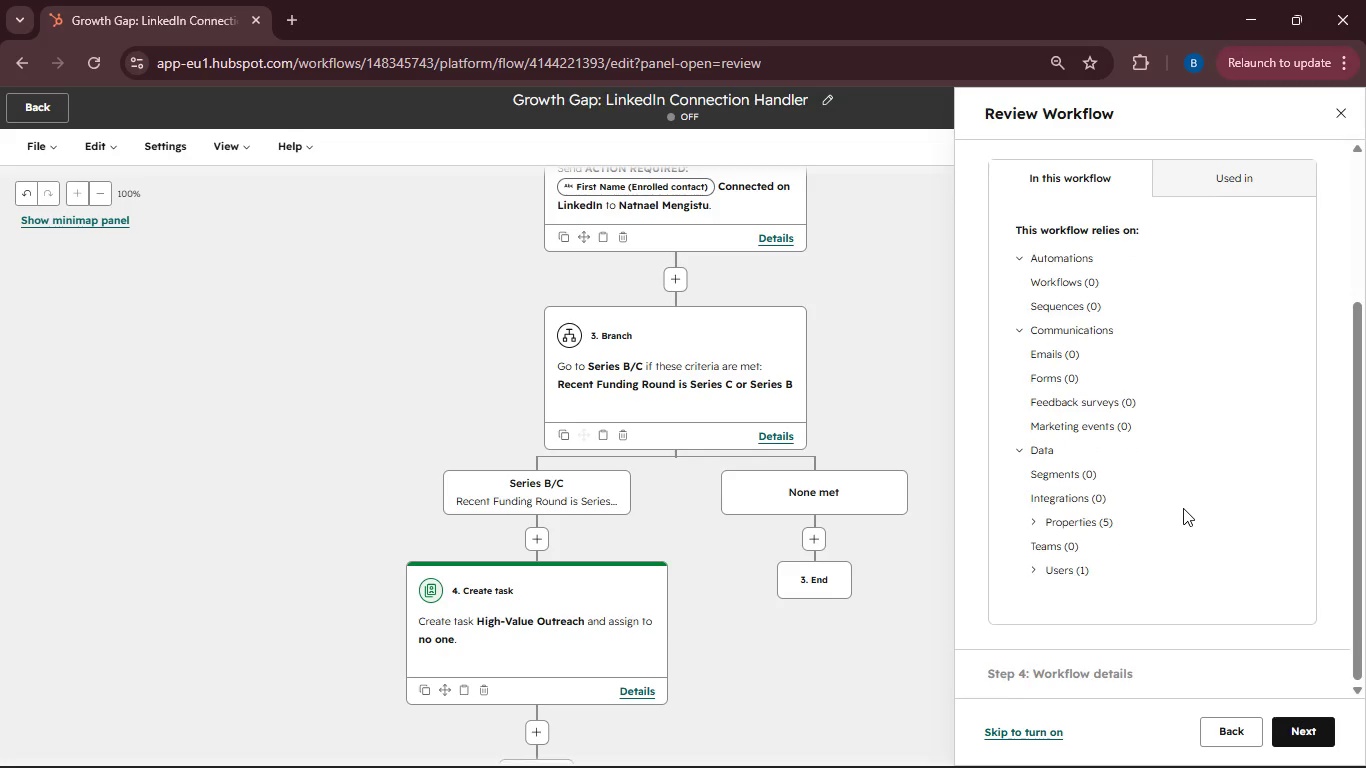 
scroll: coordinate [1183, 508], scroll_direction: up, amount: 4.0
 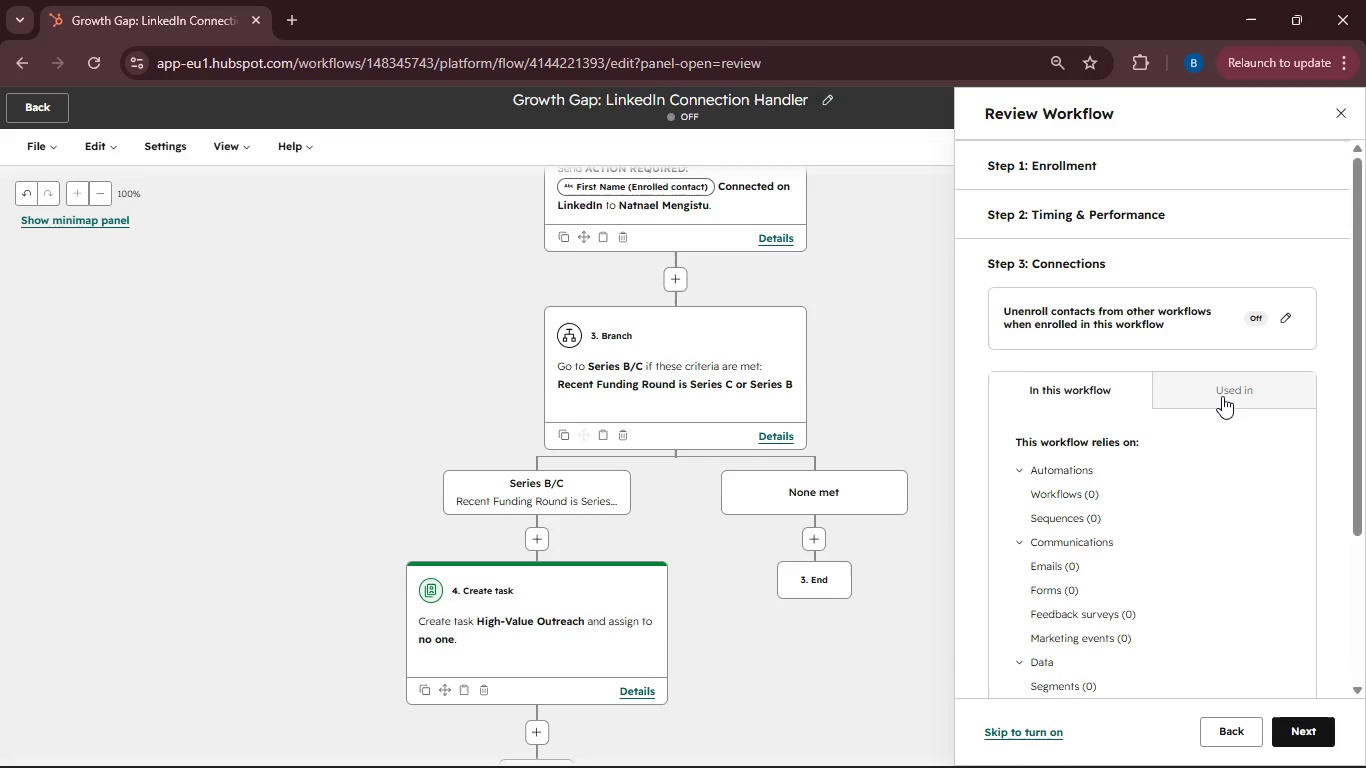 
left_click([1222, 396])
 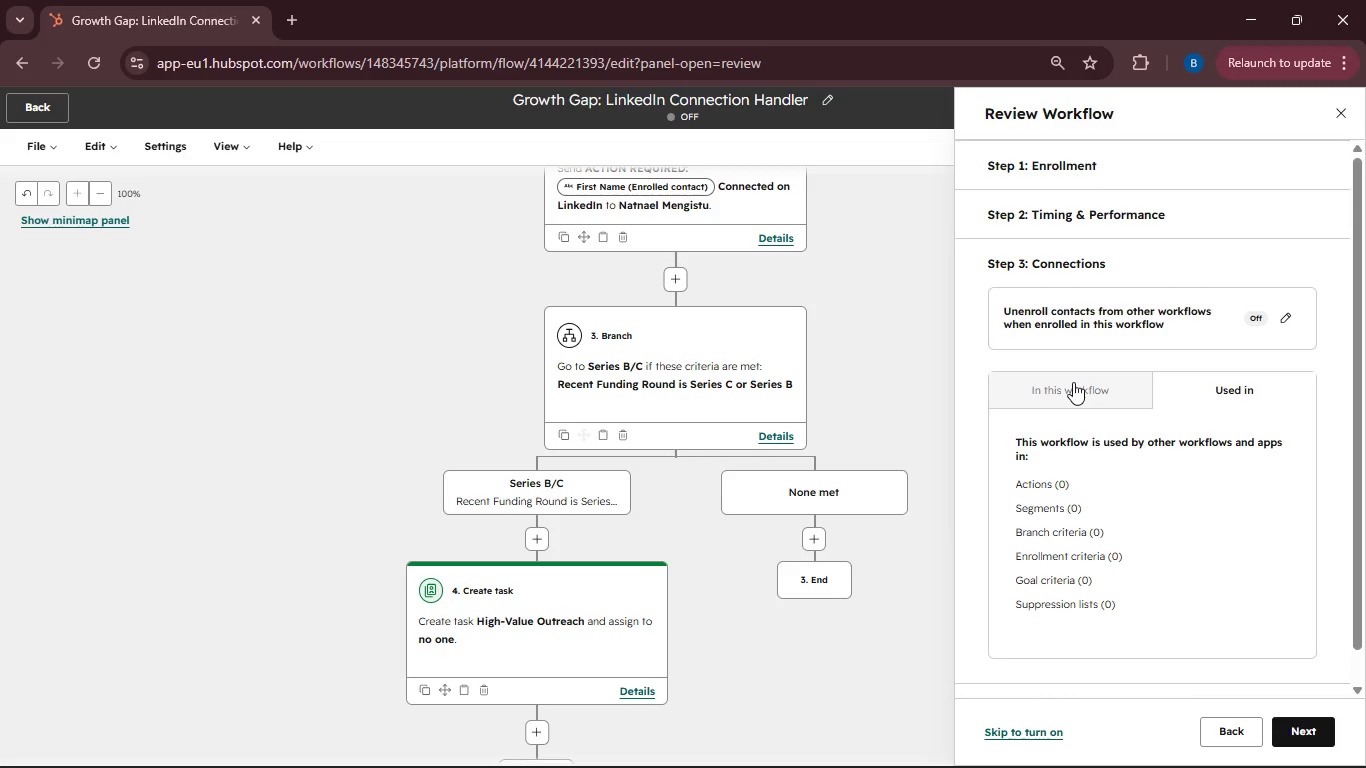 
left_click([1073, 382])
 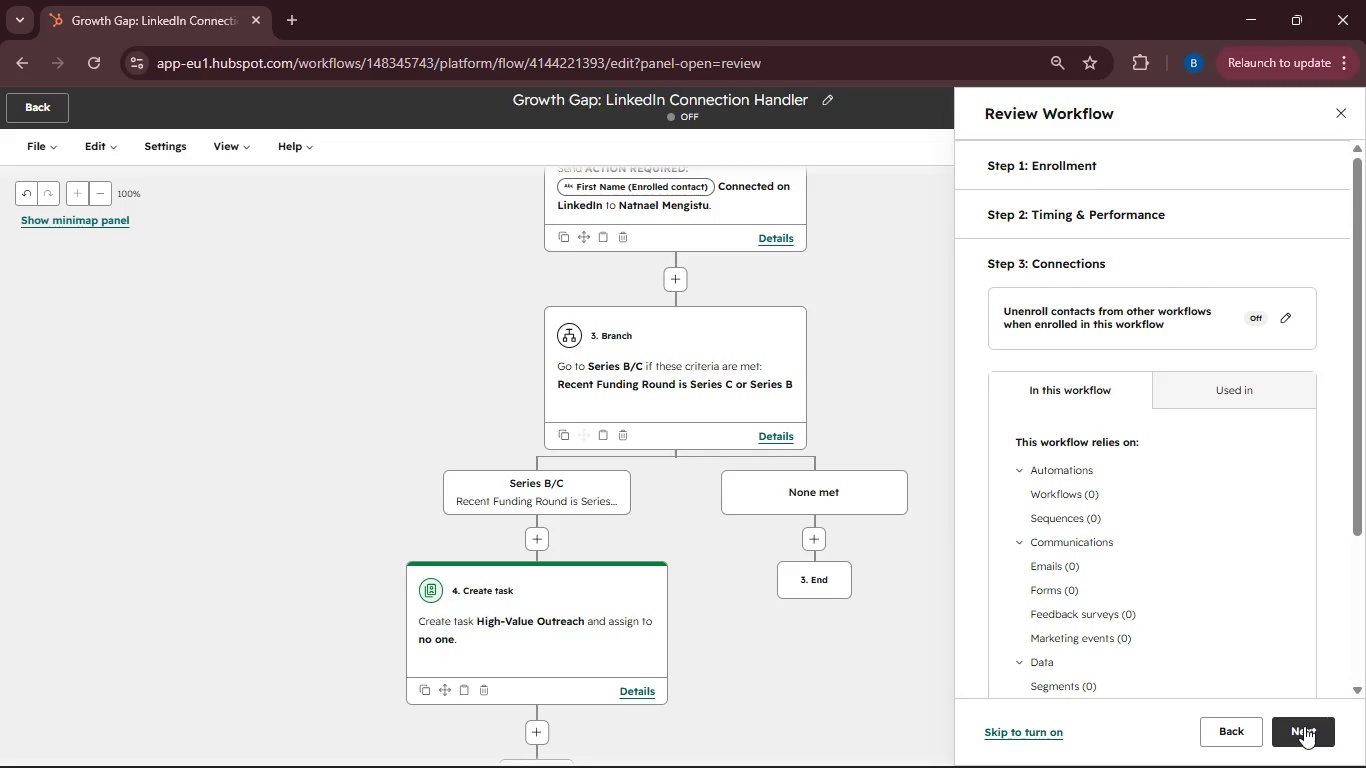 
left_click([1304, 726])
 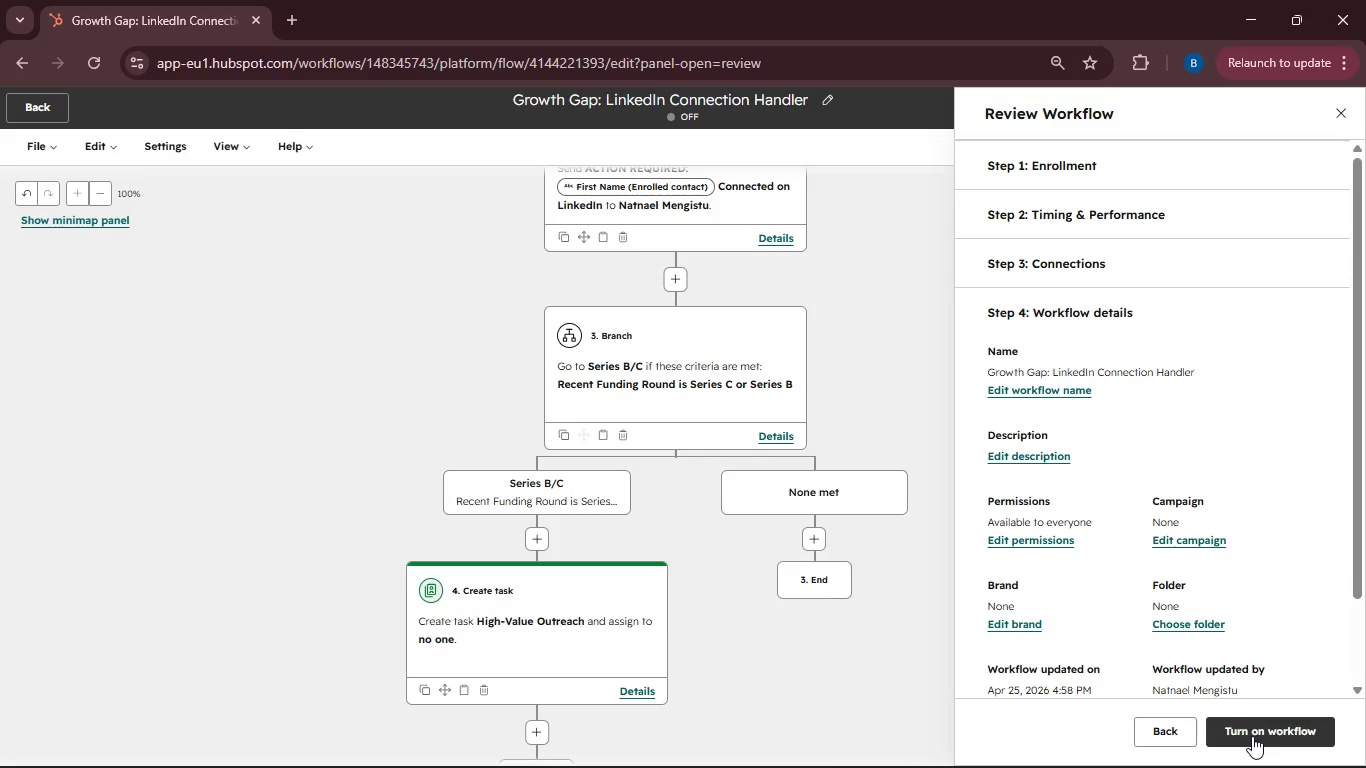 
left_click([1252, 736])
 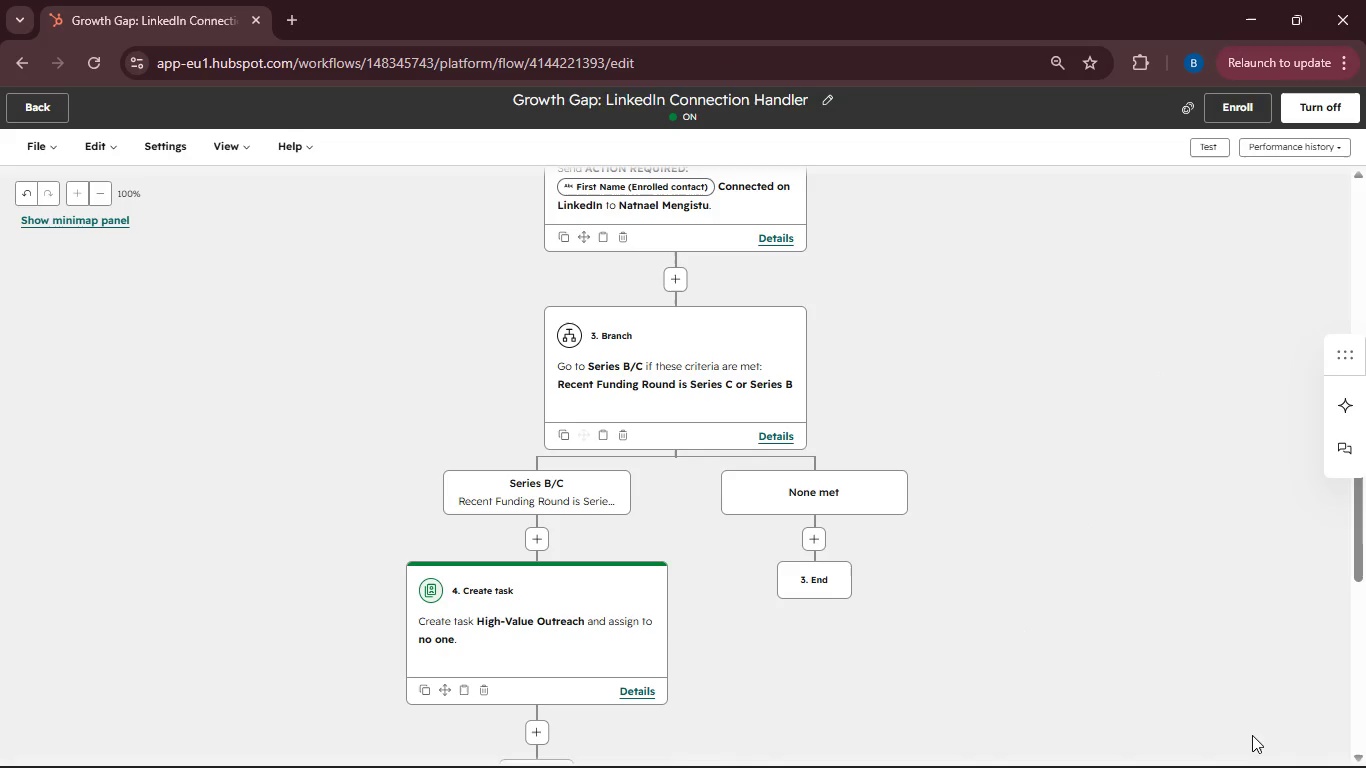 
wait(10.02)
 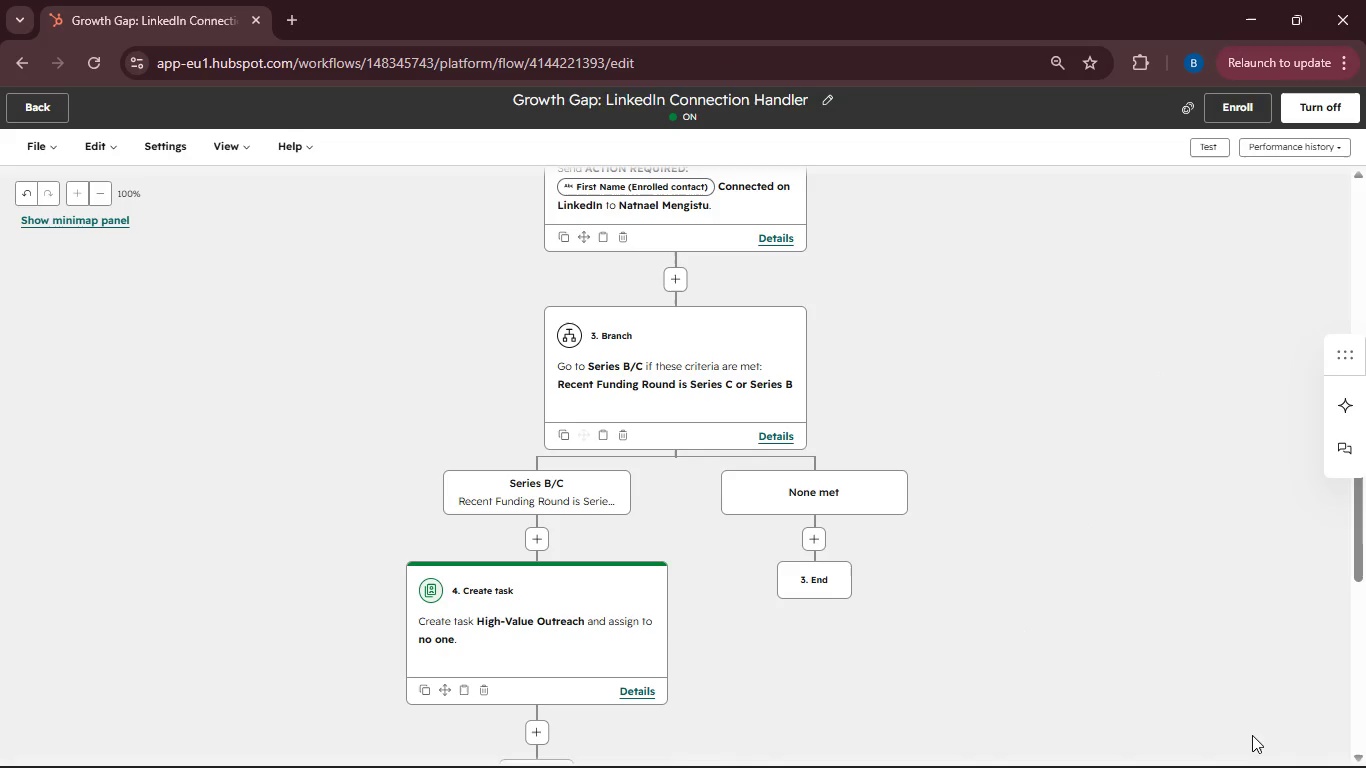 
scroll: coordinate [904, 495], scroll_direction: up, amount: 12.0
 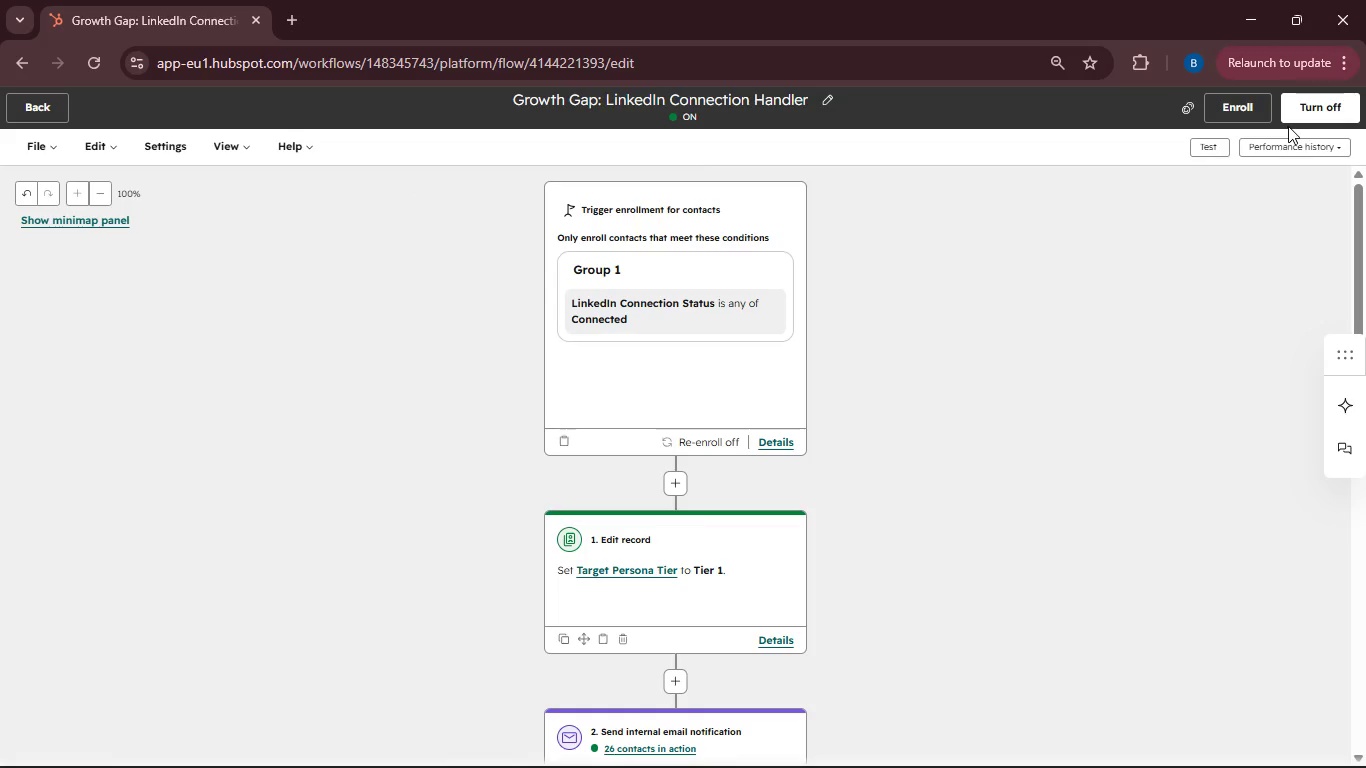 
left_click([1255, 113])
 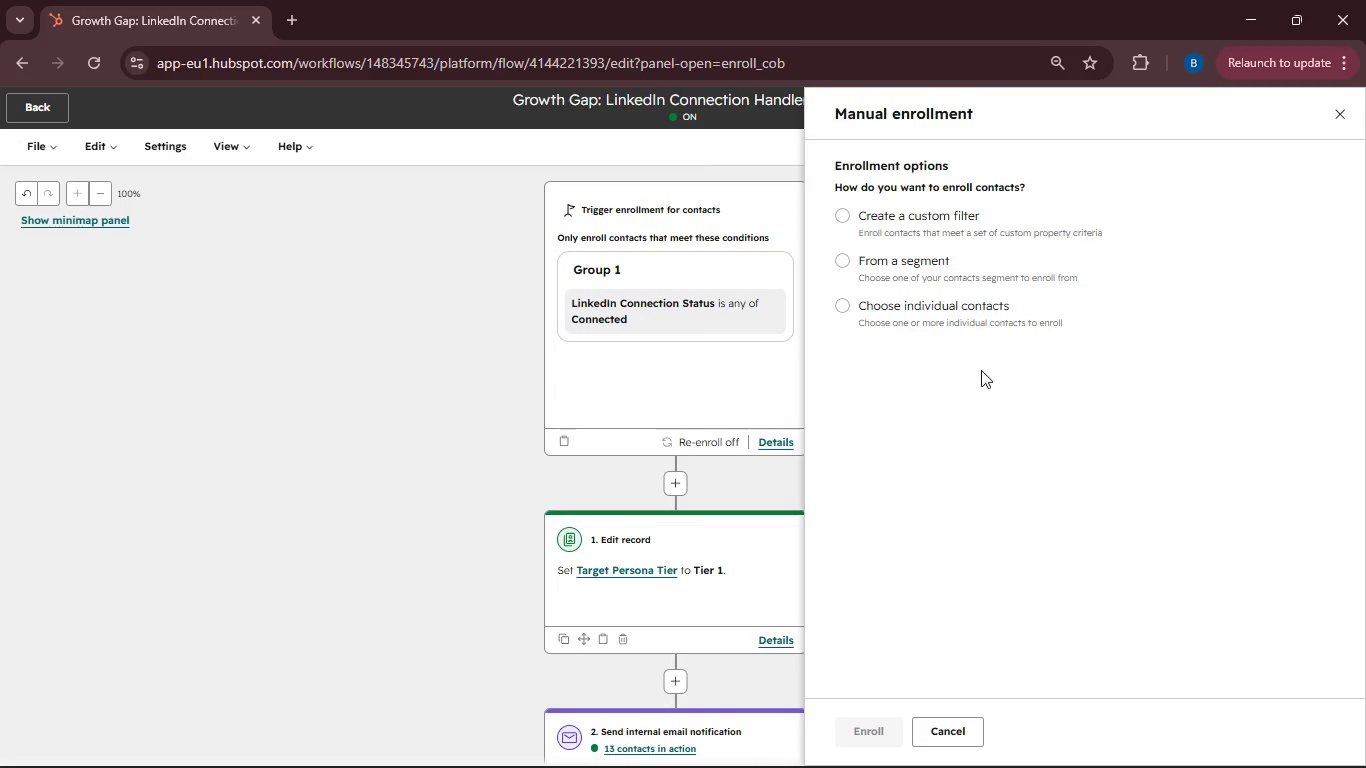 
left_click([1334, 113])
 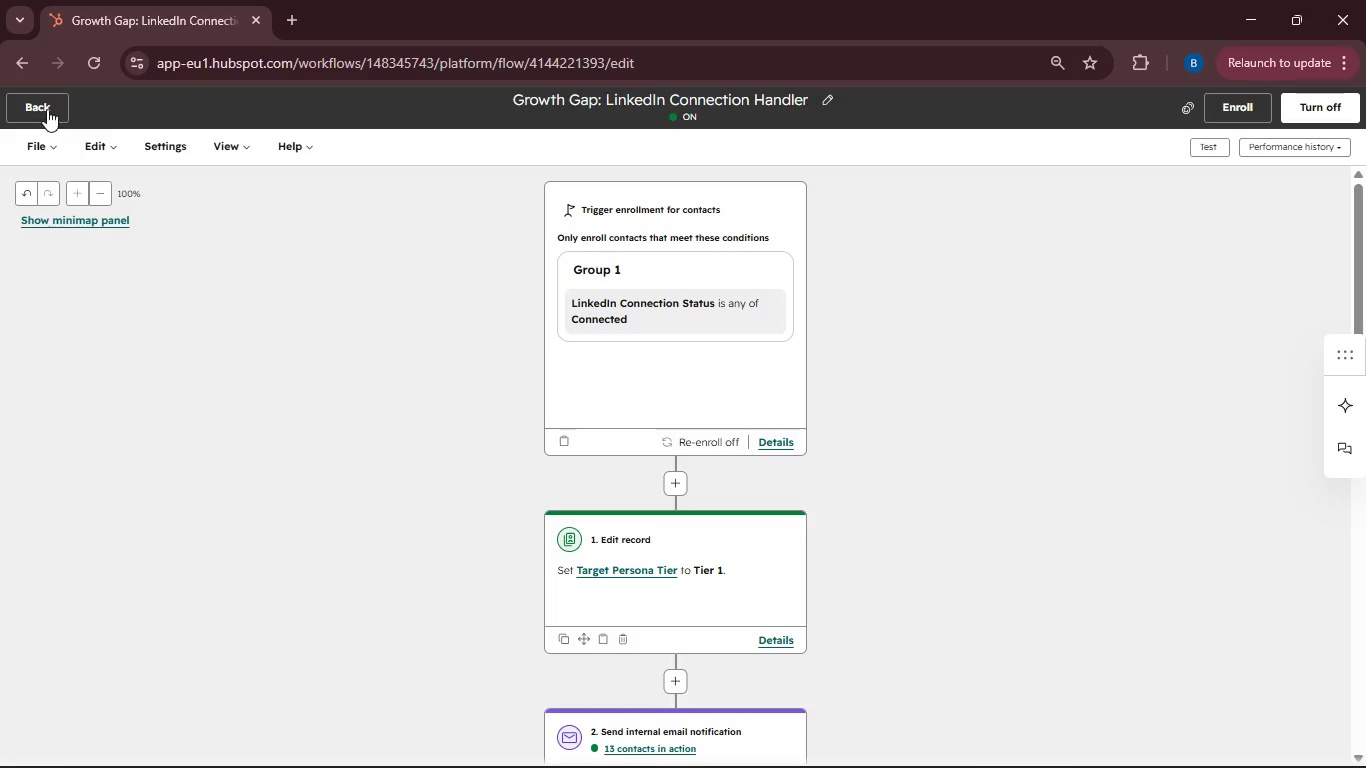 
left_click([47, 109])
 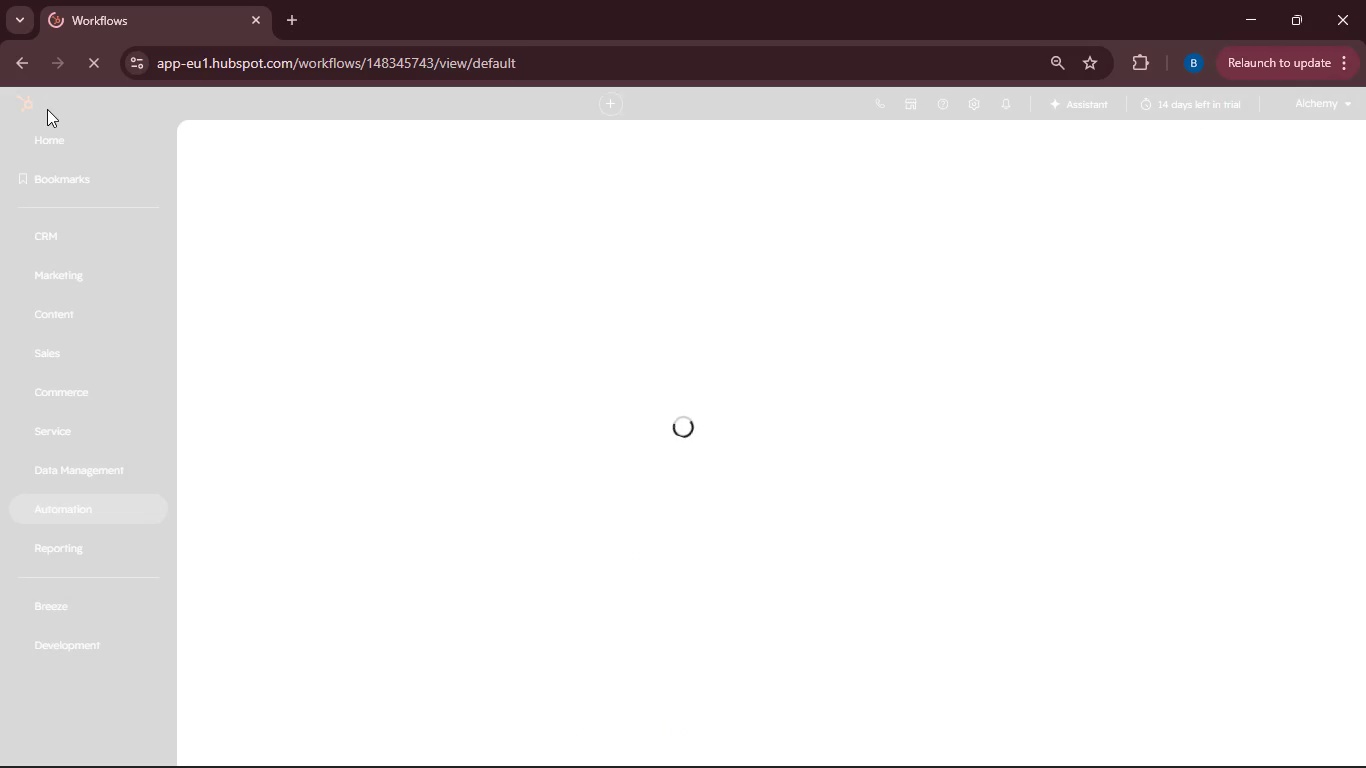 
wait(6.55)
 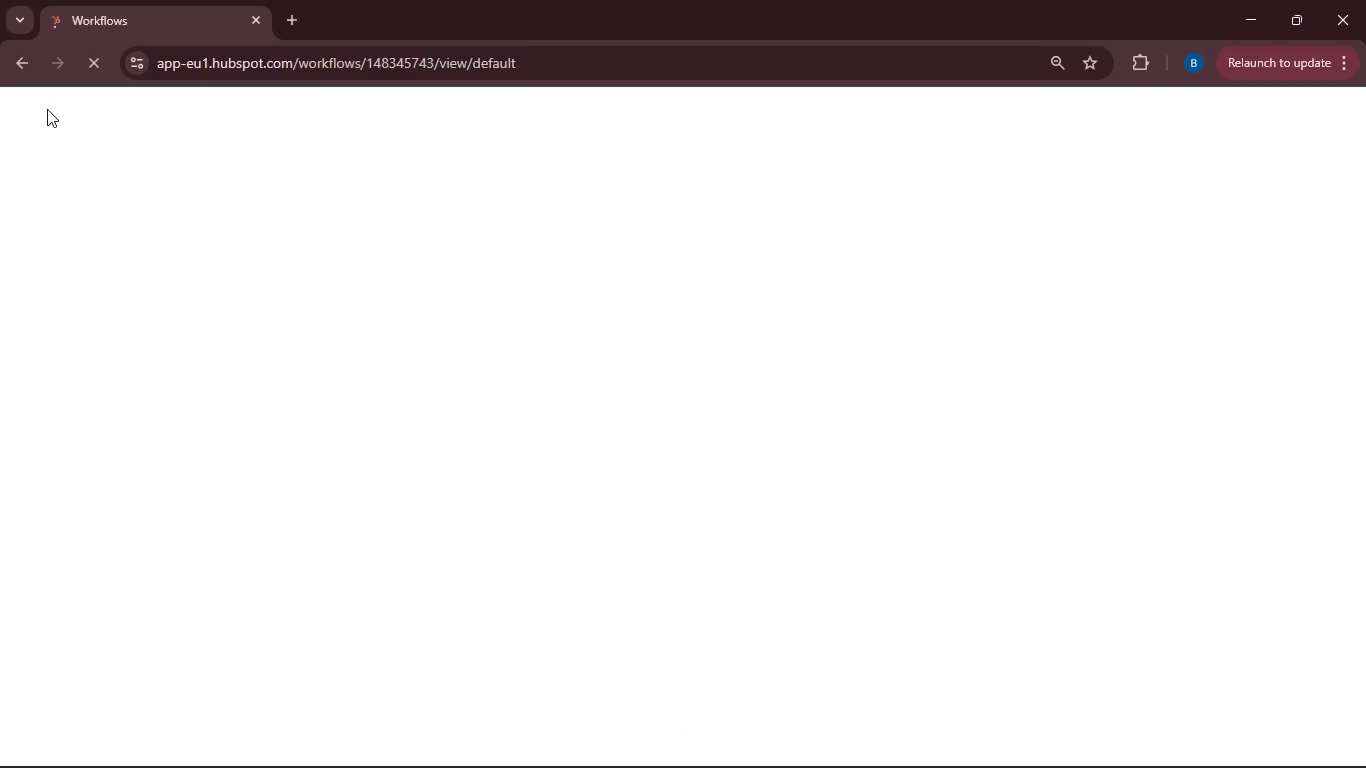 
mouse_move([277, 342])
 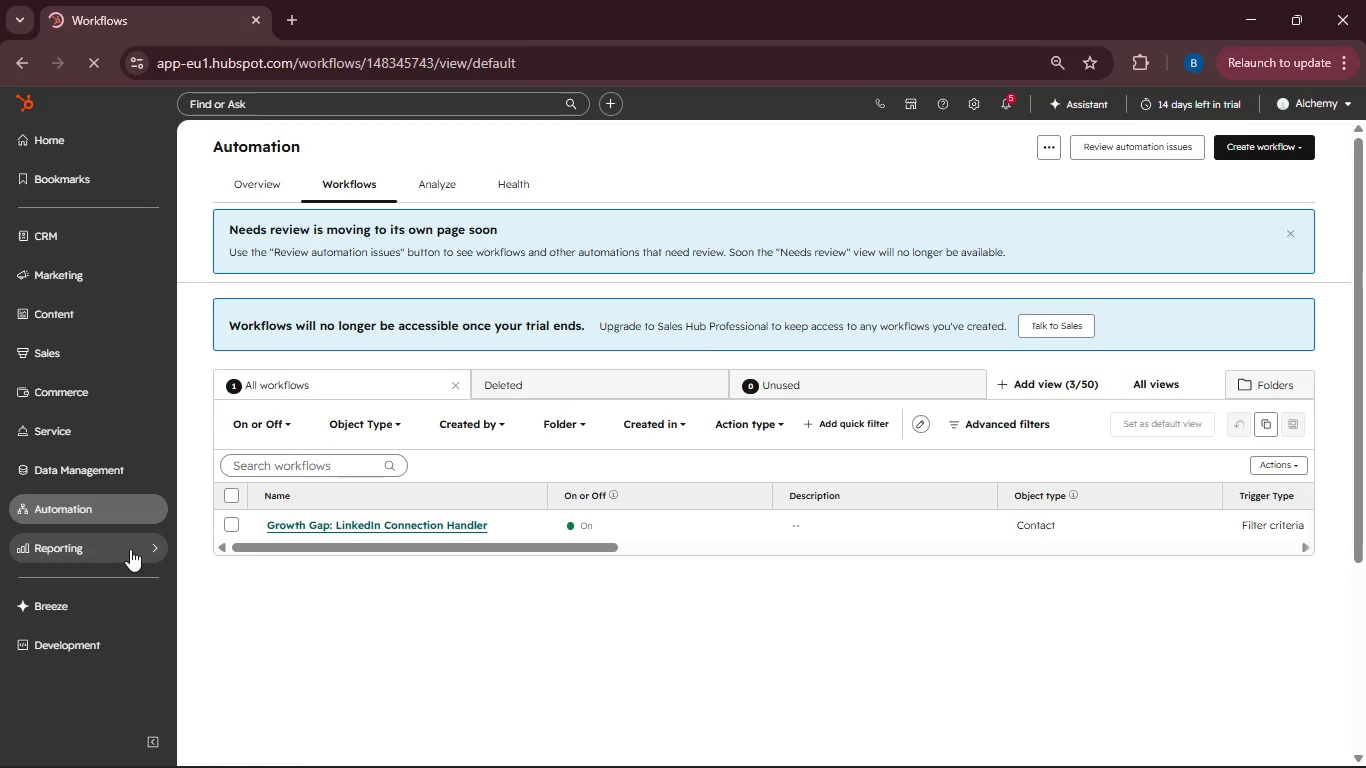 
left_click([130, 549])
 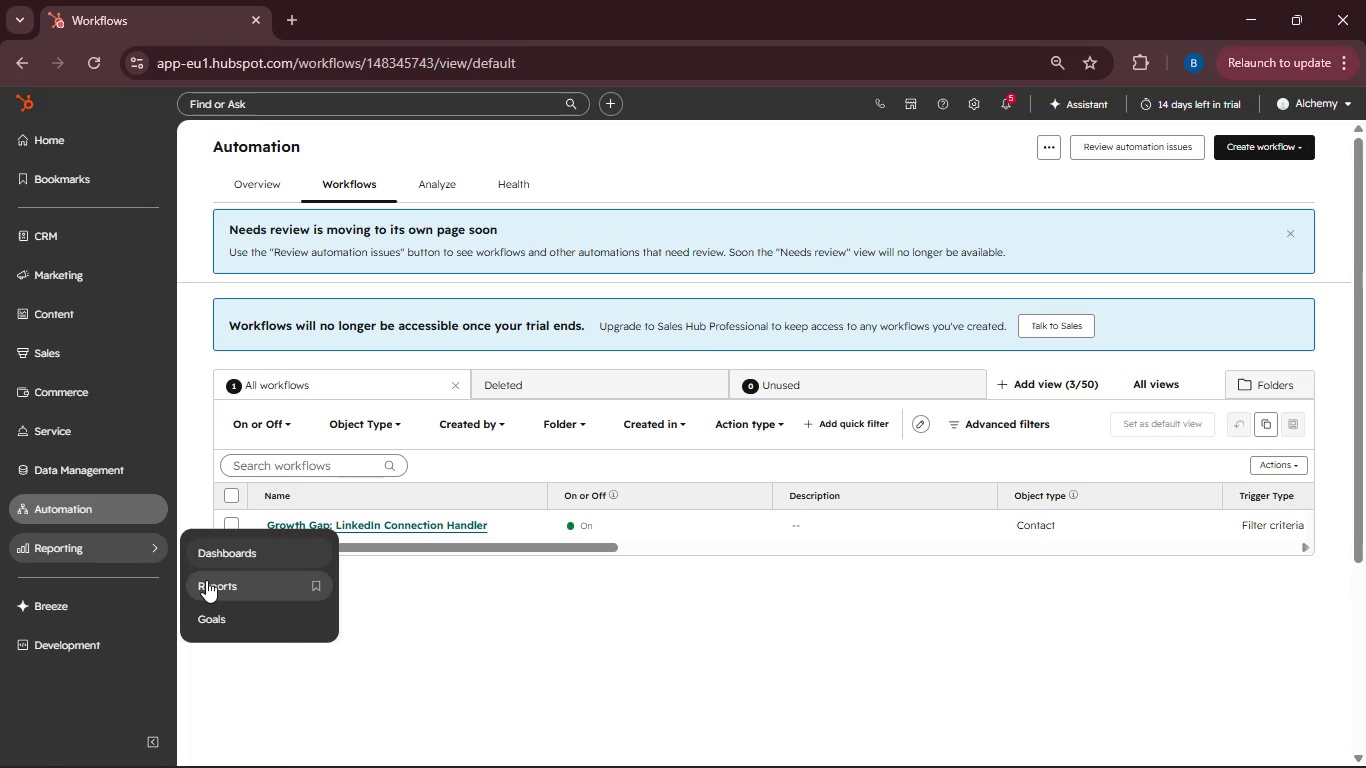 
left_click([206, 580])
 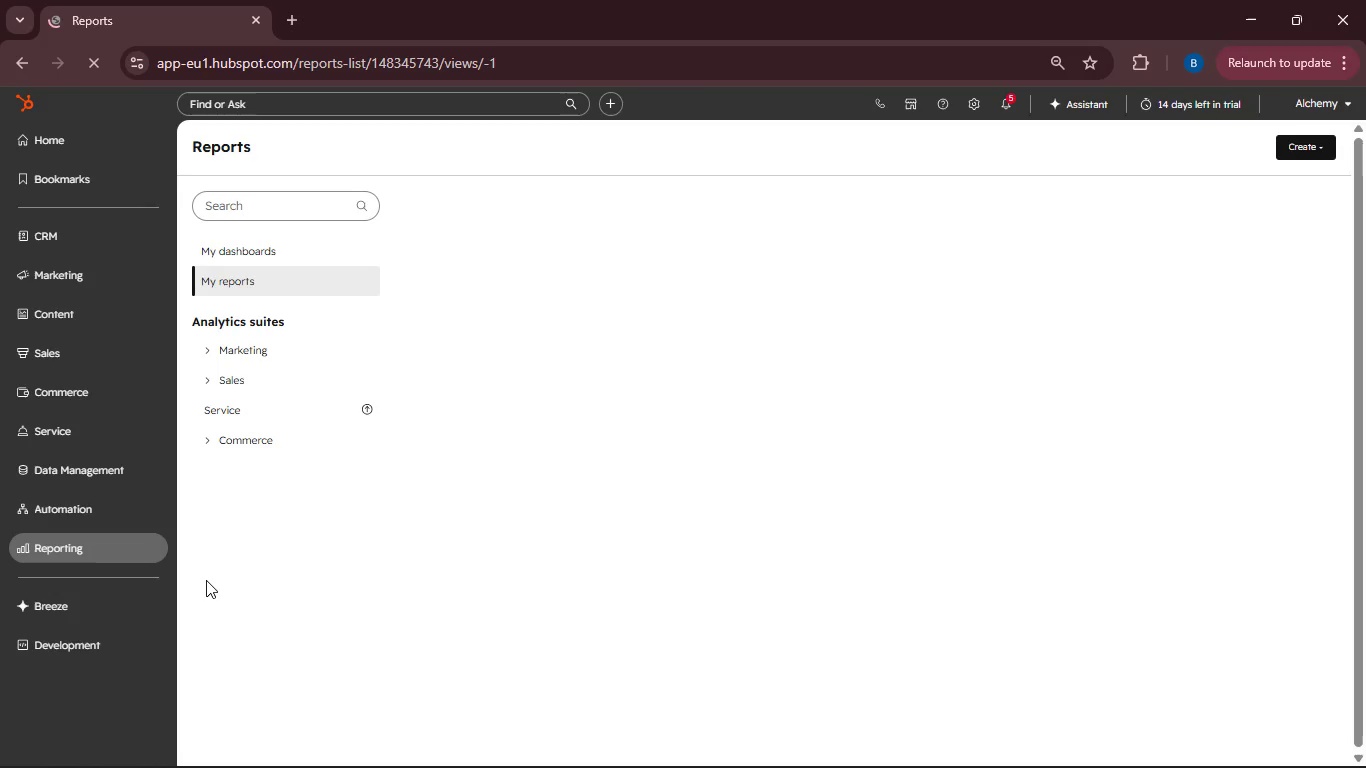 
wait(11.39)
 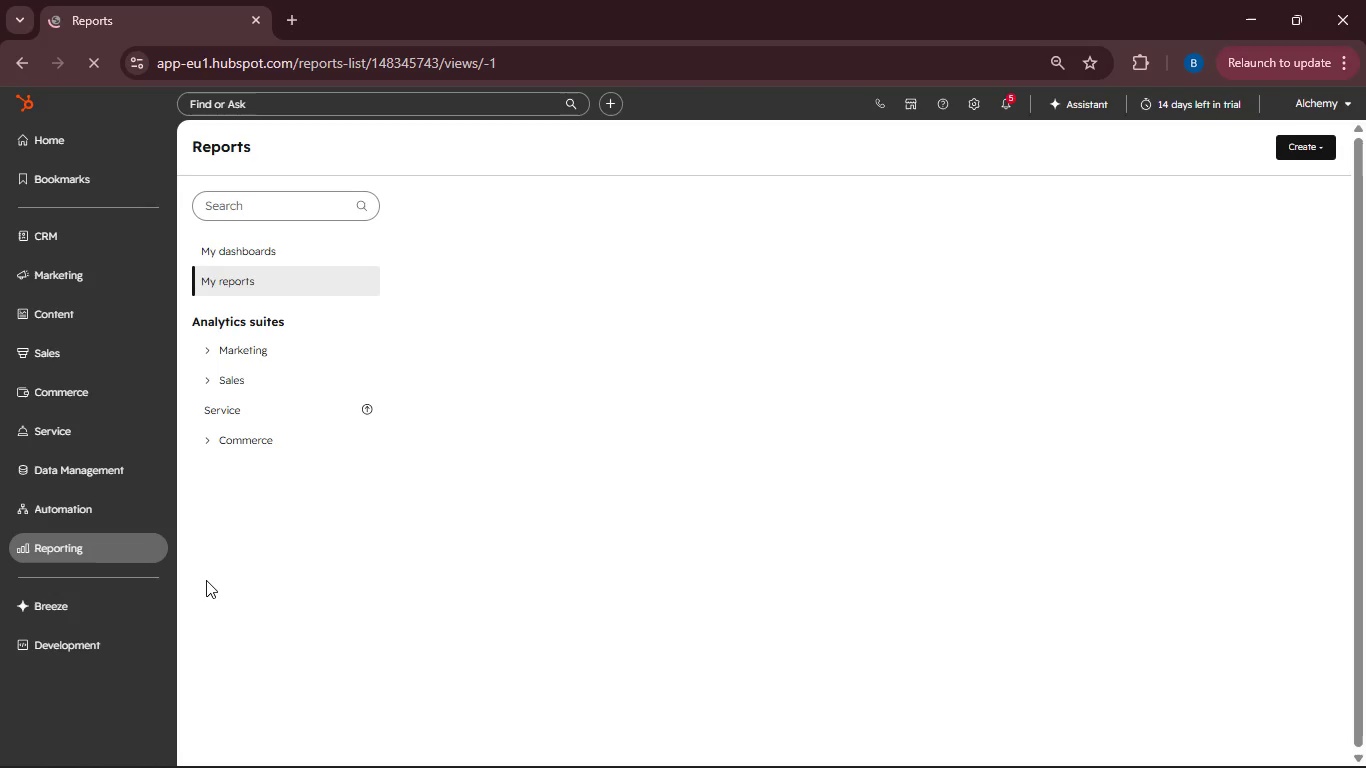 
left_click([1293, 149])
 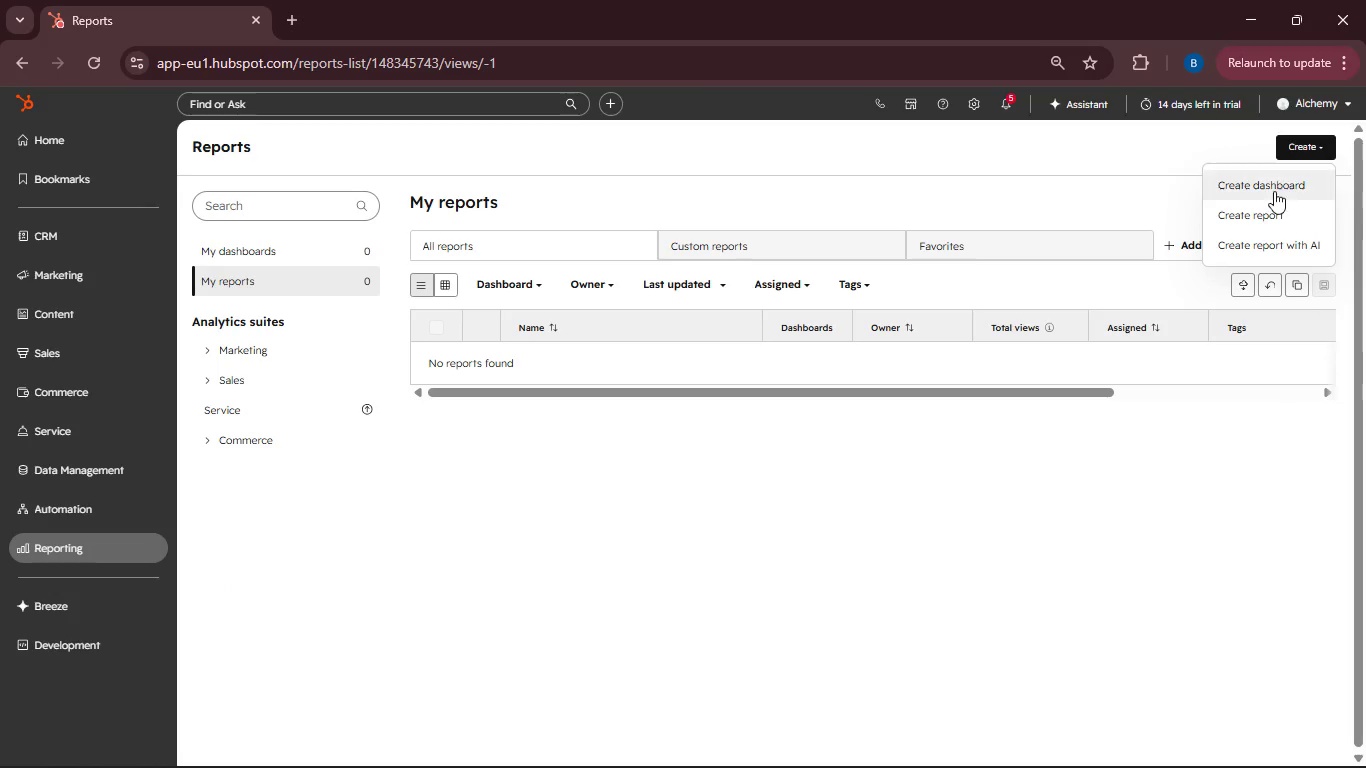 
left_click([1268, 191])
 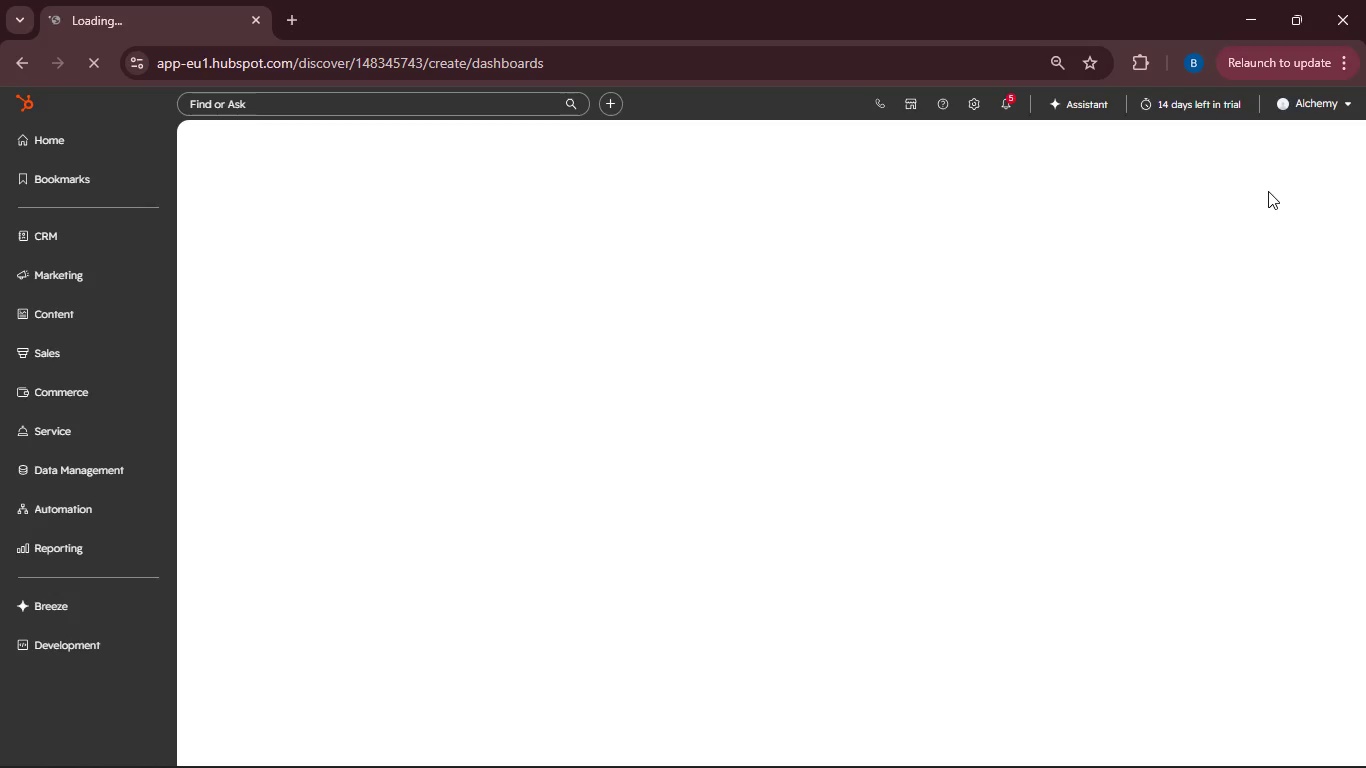 
wait(9.09)
 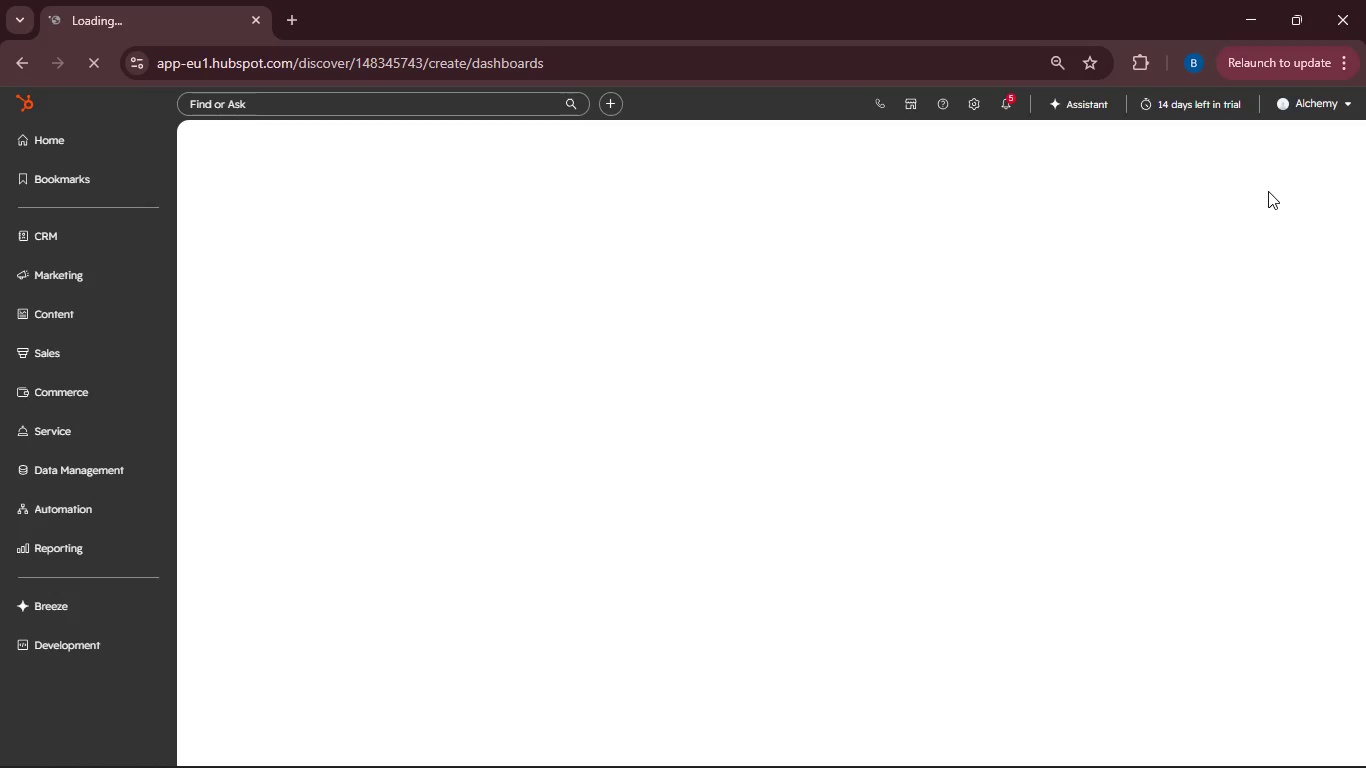 
left_click([331, 196])
 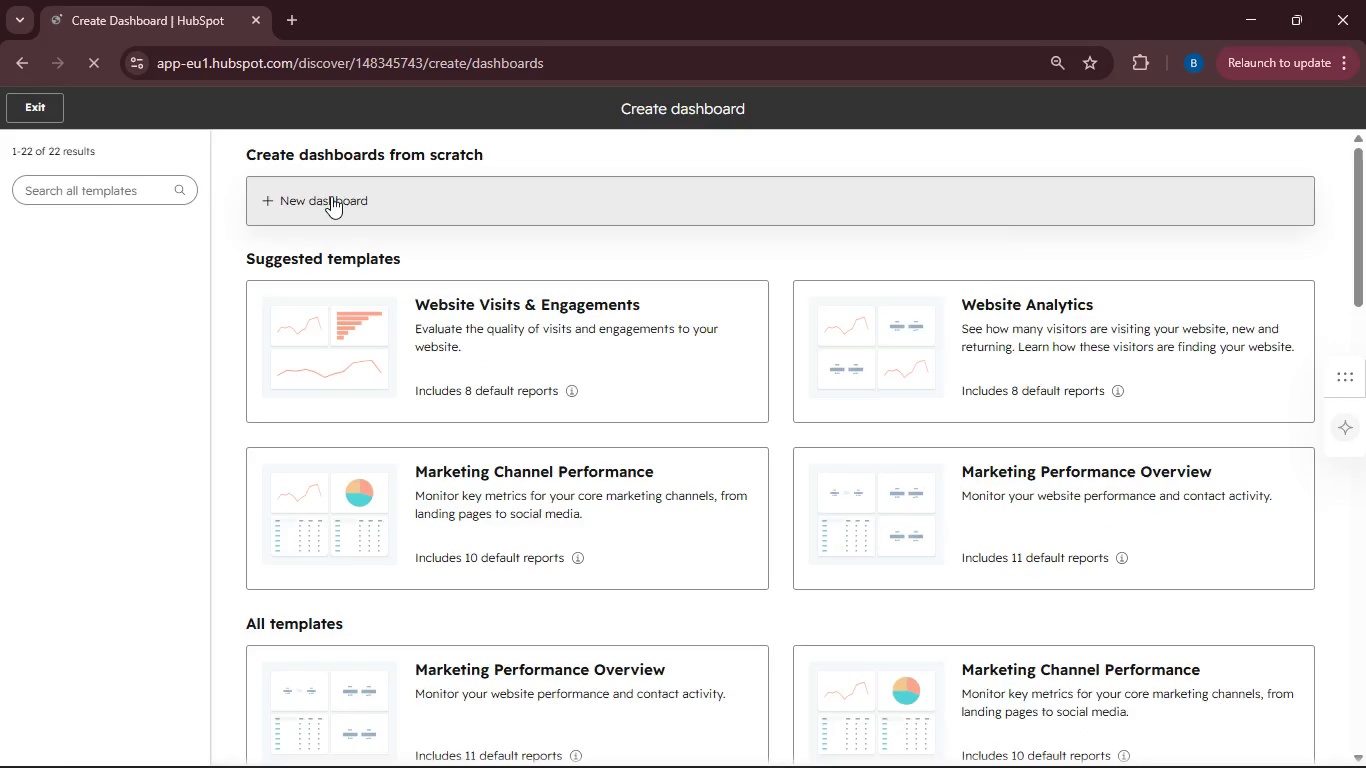 
left_click([1019, 212])
 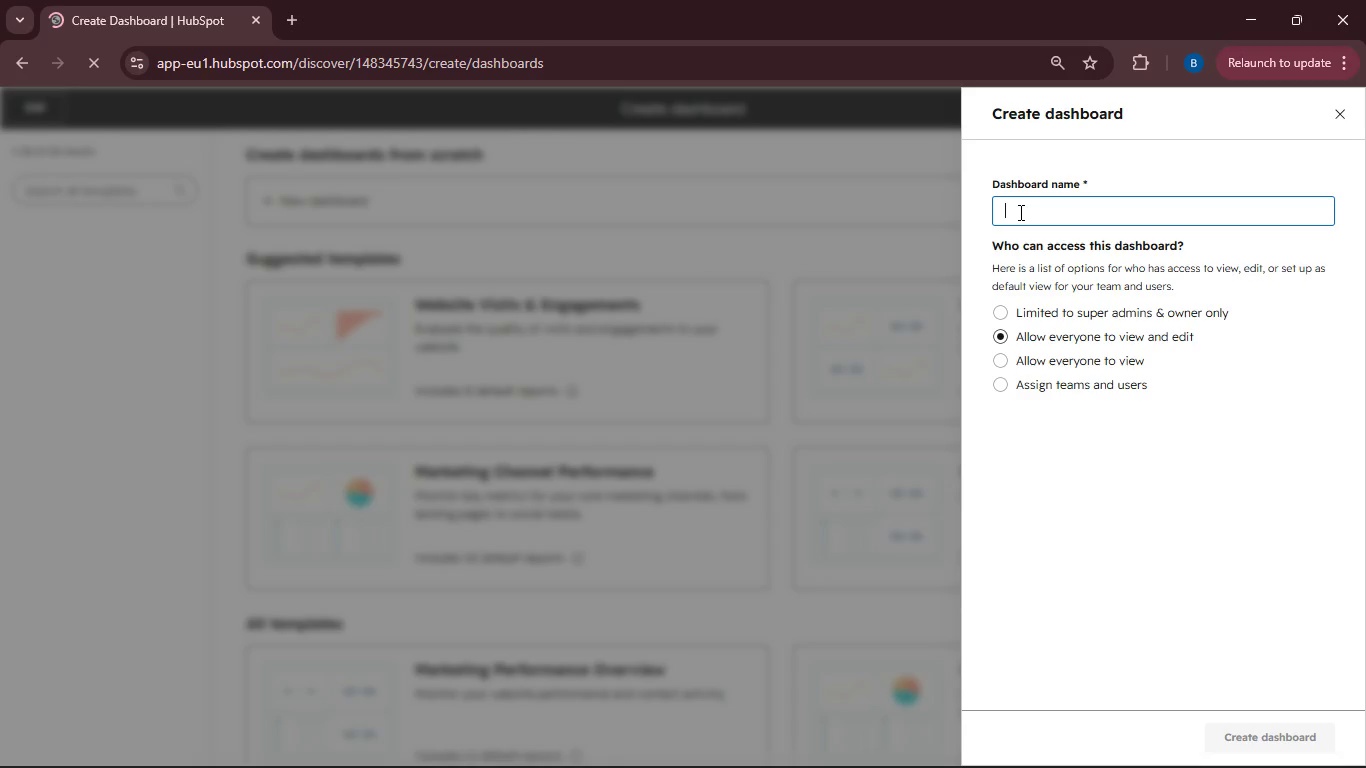 
type(Cmpign health)
 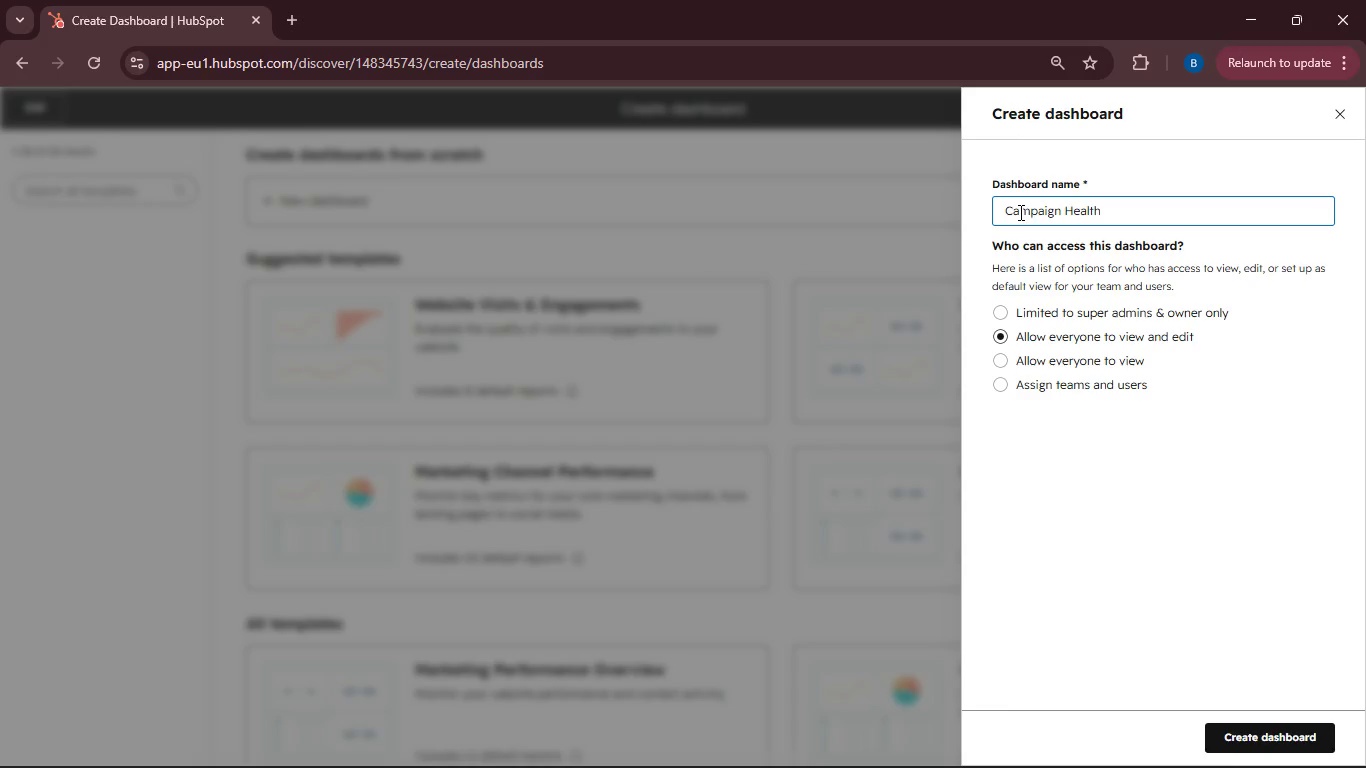 
wait(5.97)
 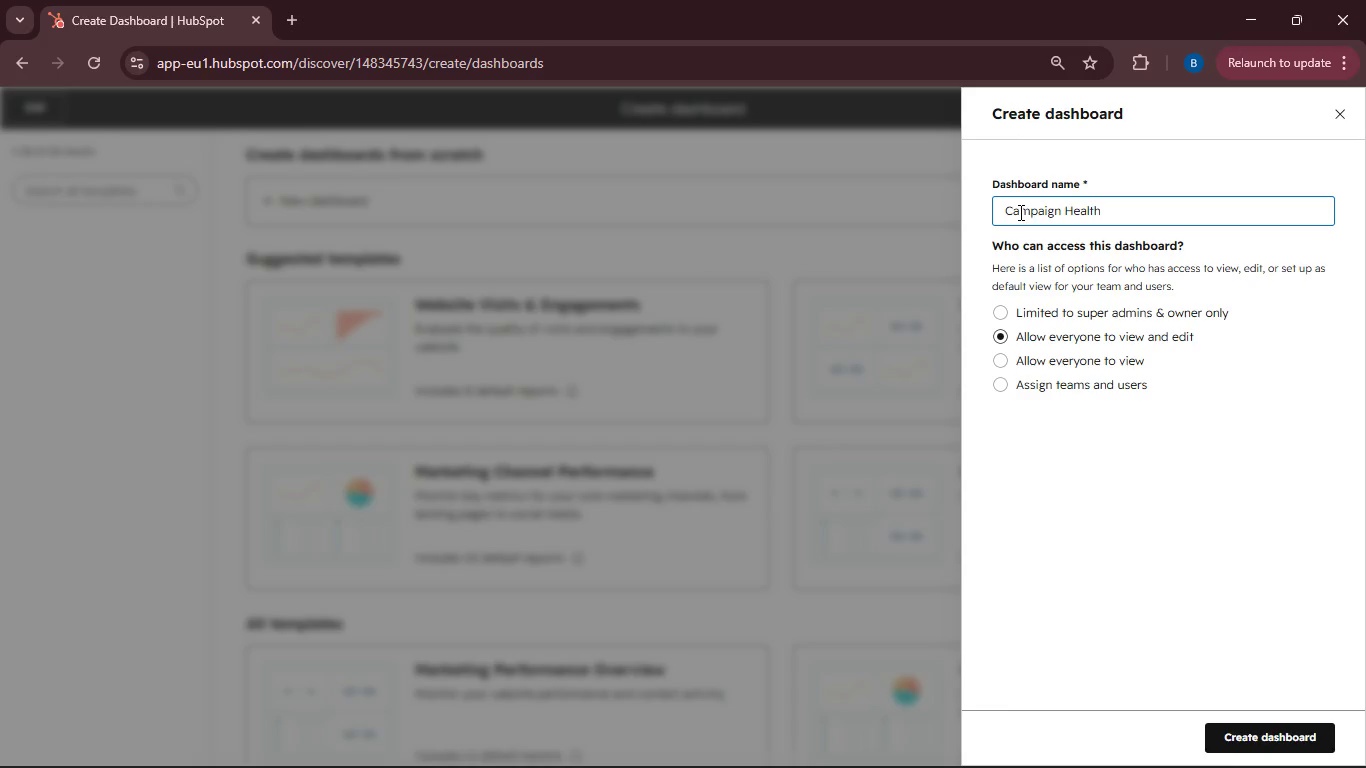 
left_click([1264, 739])
 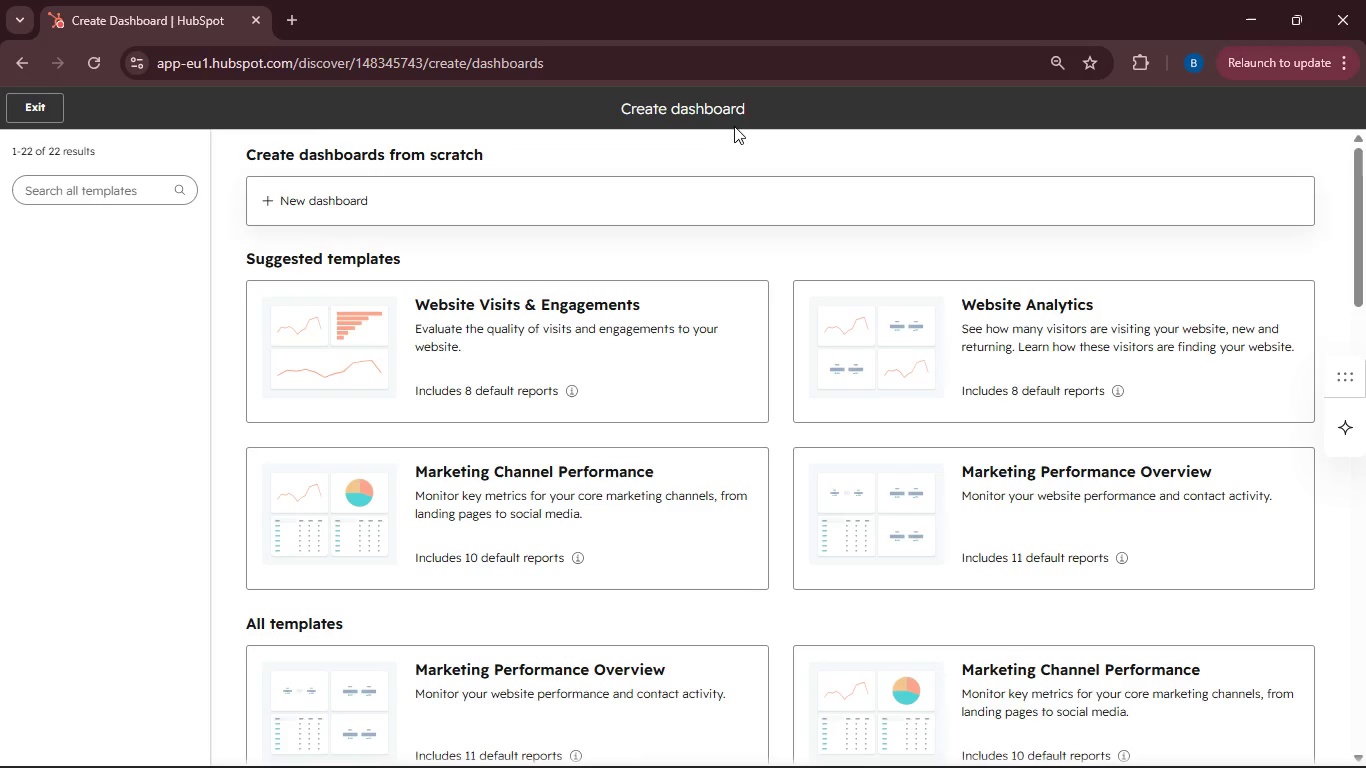 
wait(7.08)
 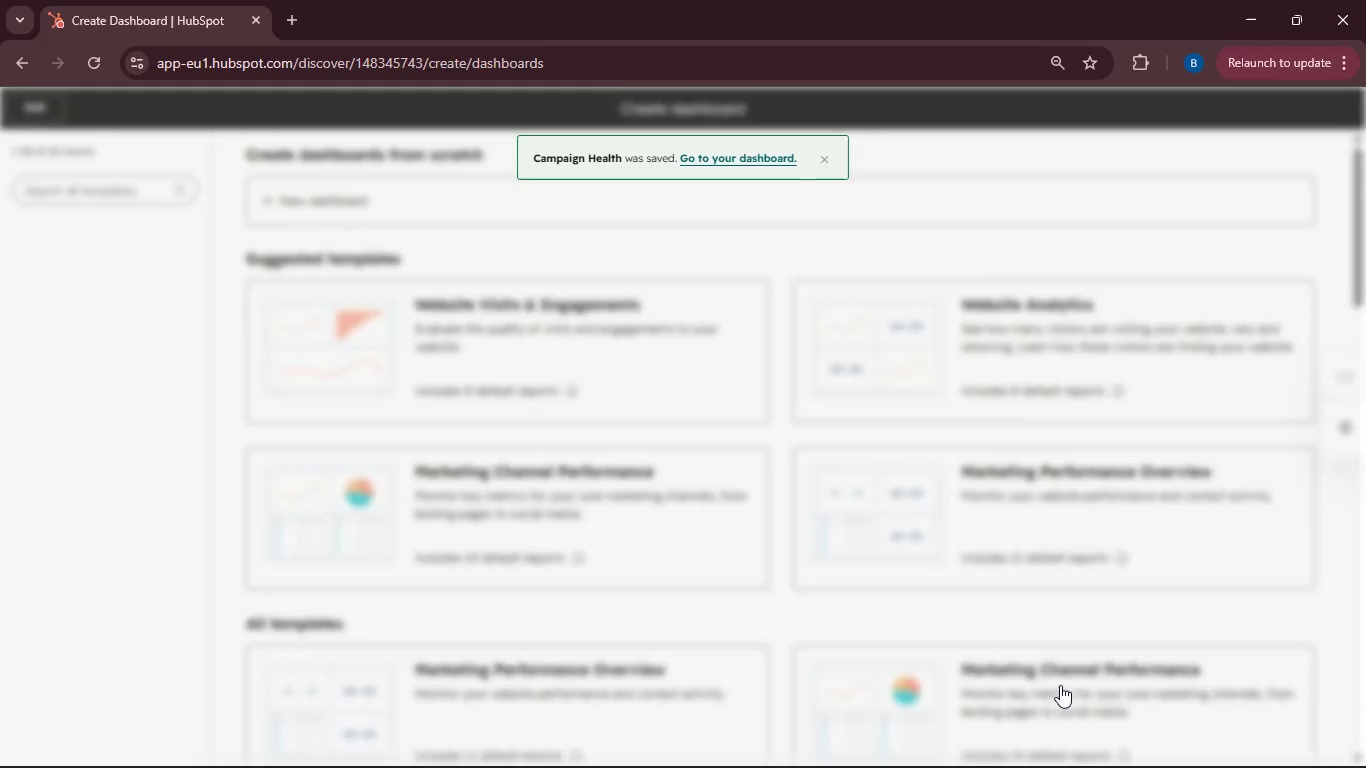 
left_click([41, 119])
 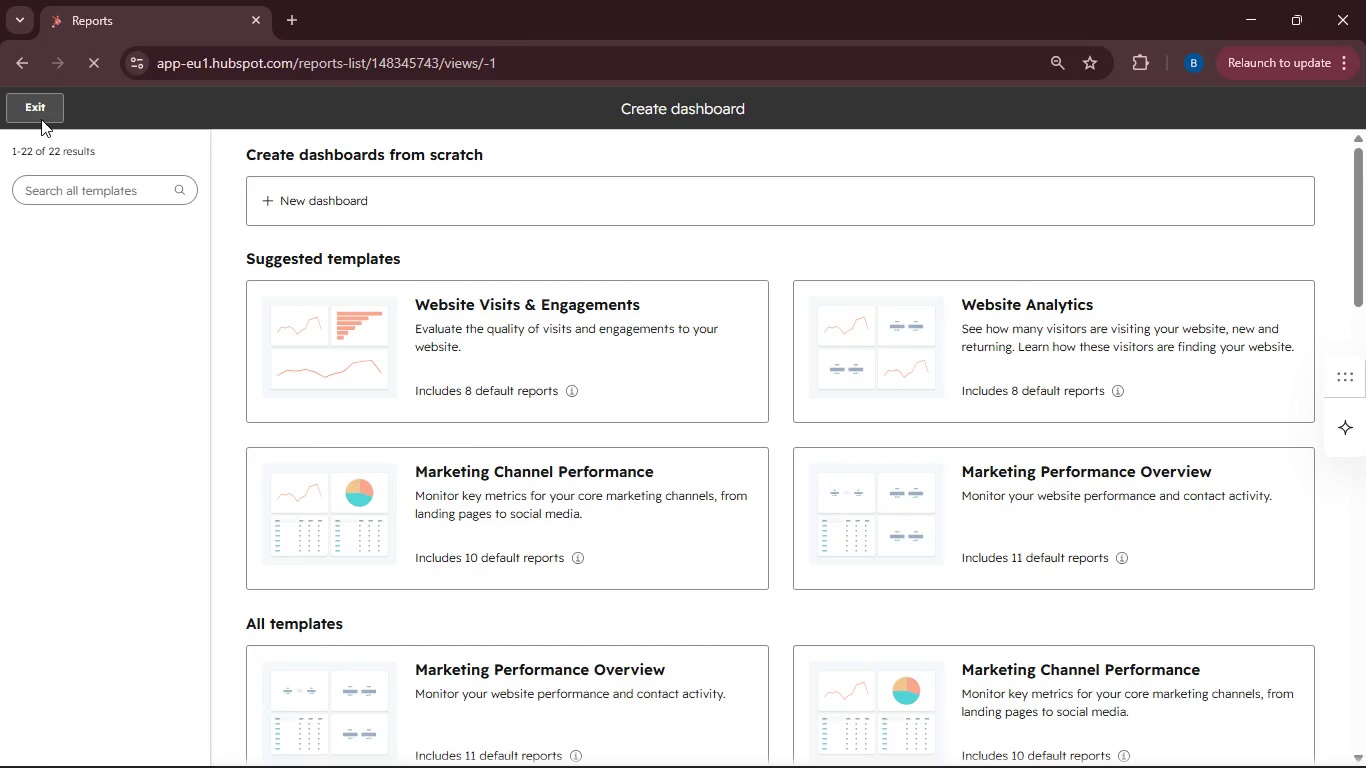 
double_click([298, 205])
 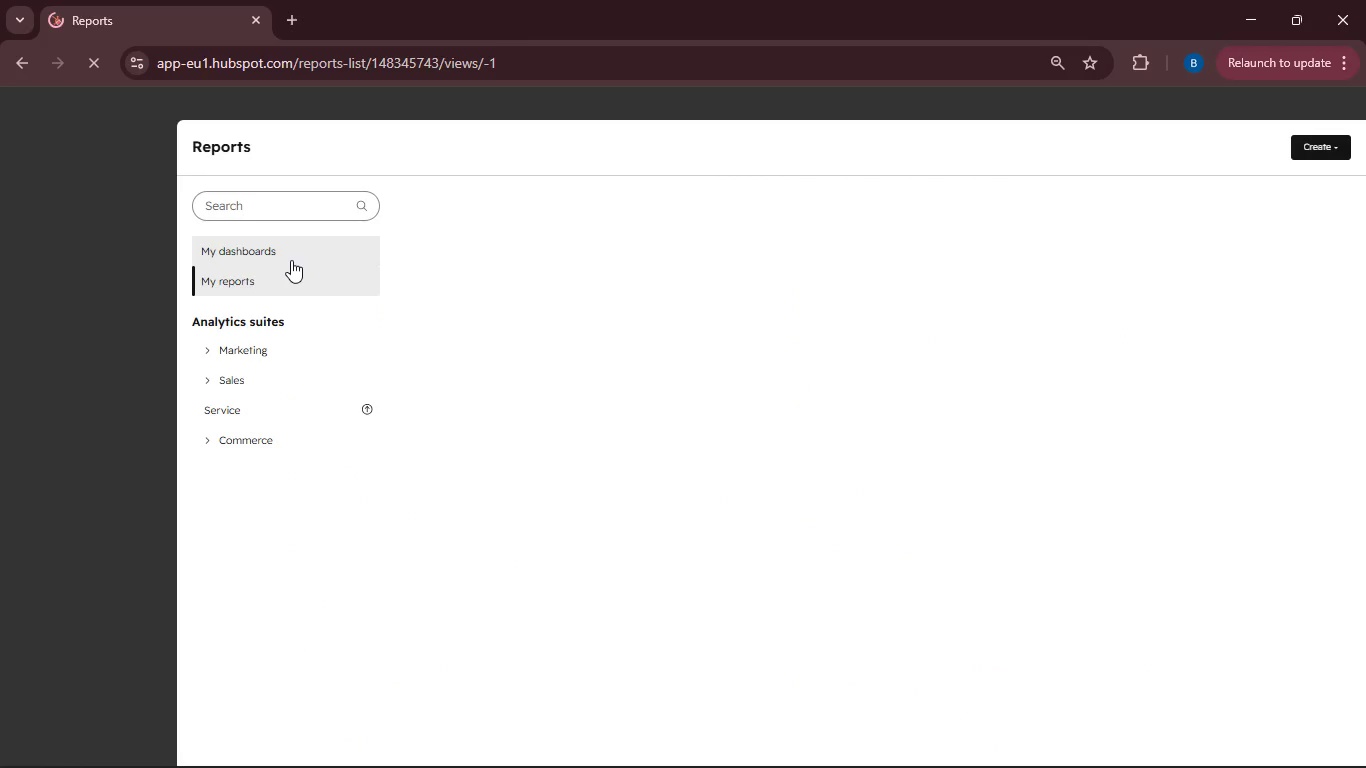 
left_click([285, 259])
 